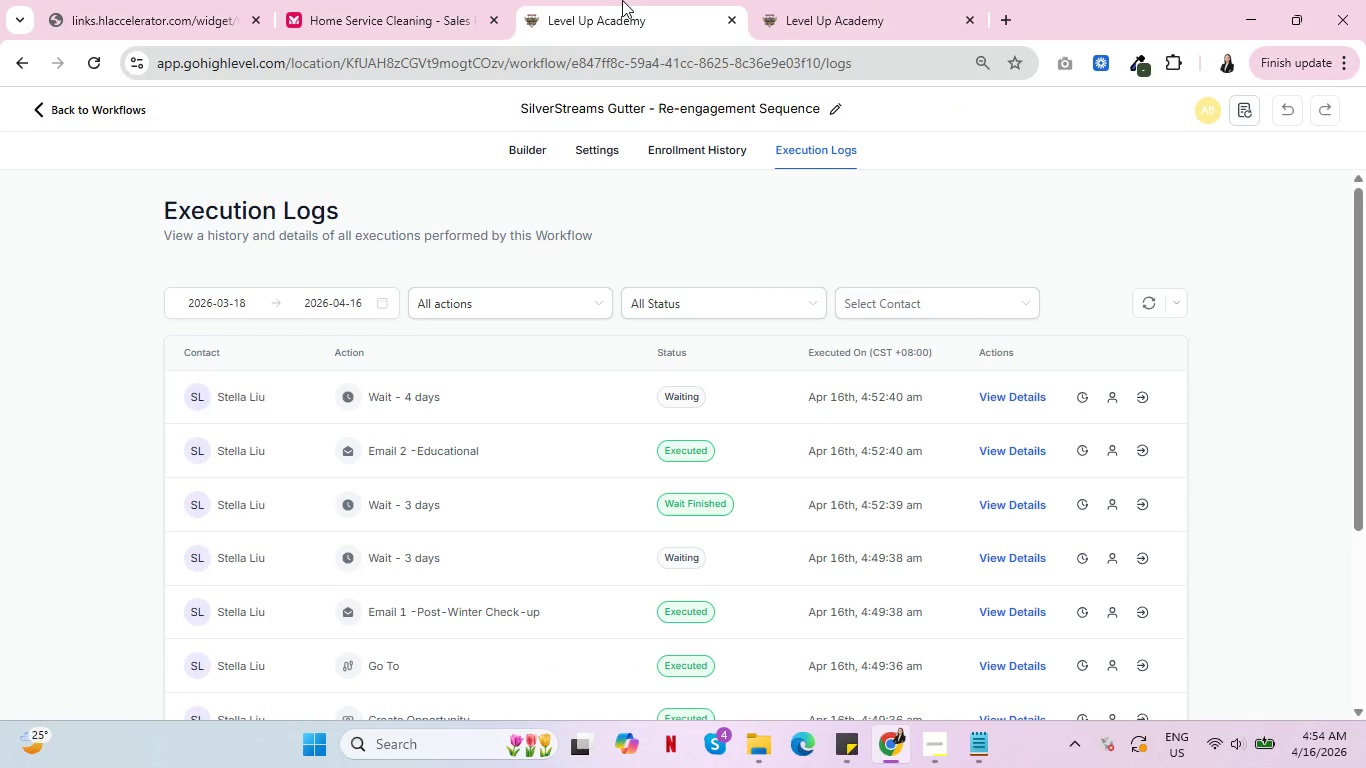 
left_click([626, 0])
 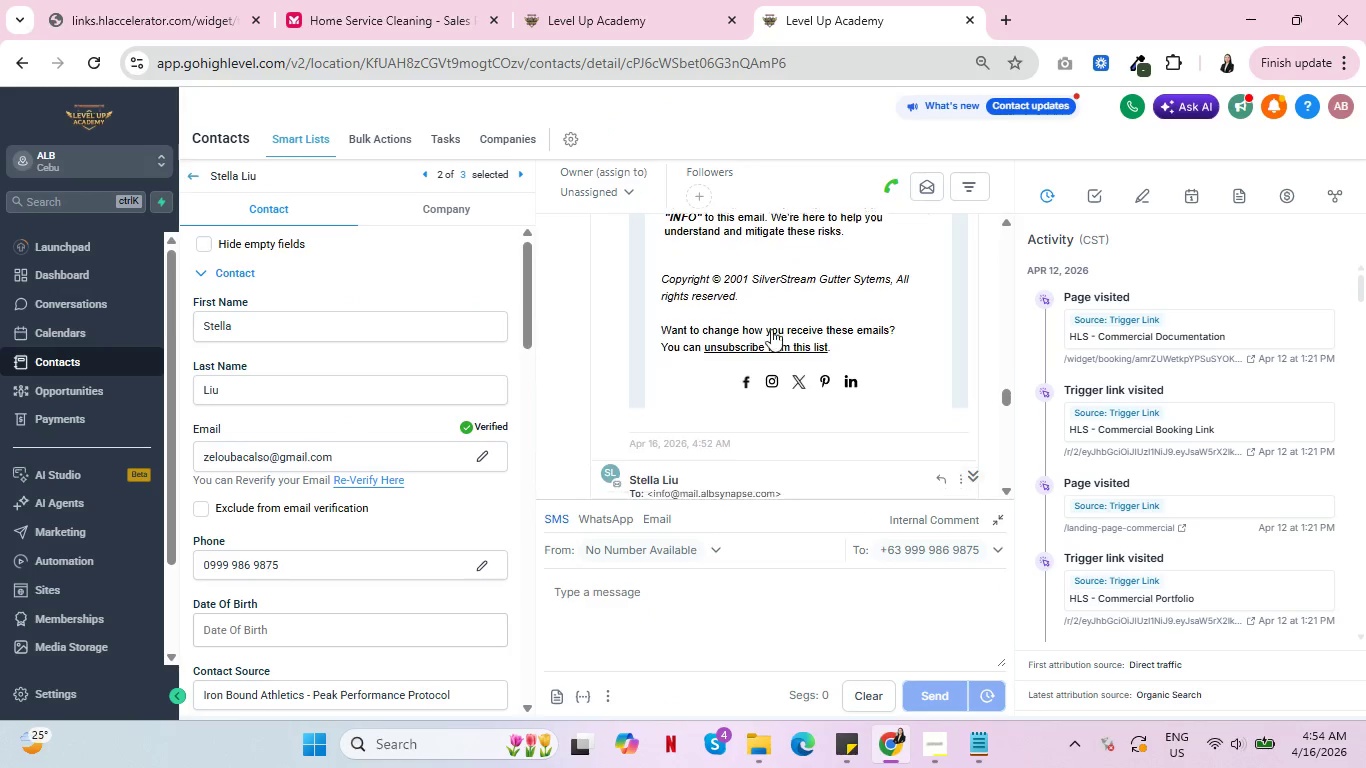 
scroll: coordinate [807, 368], scroll_direction: down, amount: 16.0
 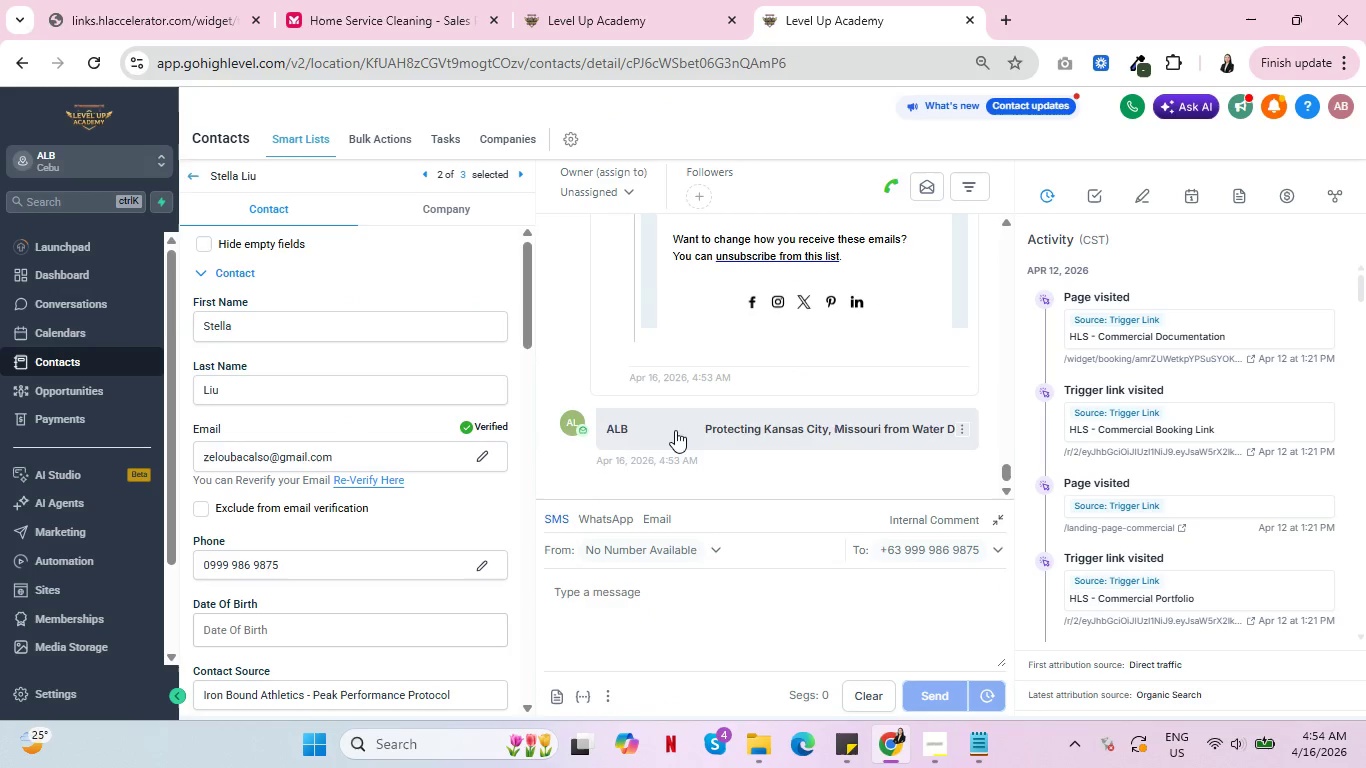 
left_click([675, 430])
 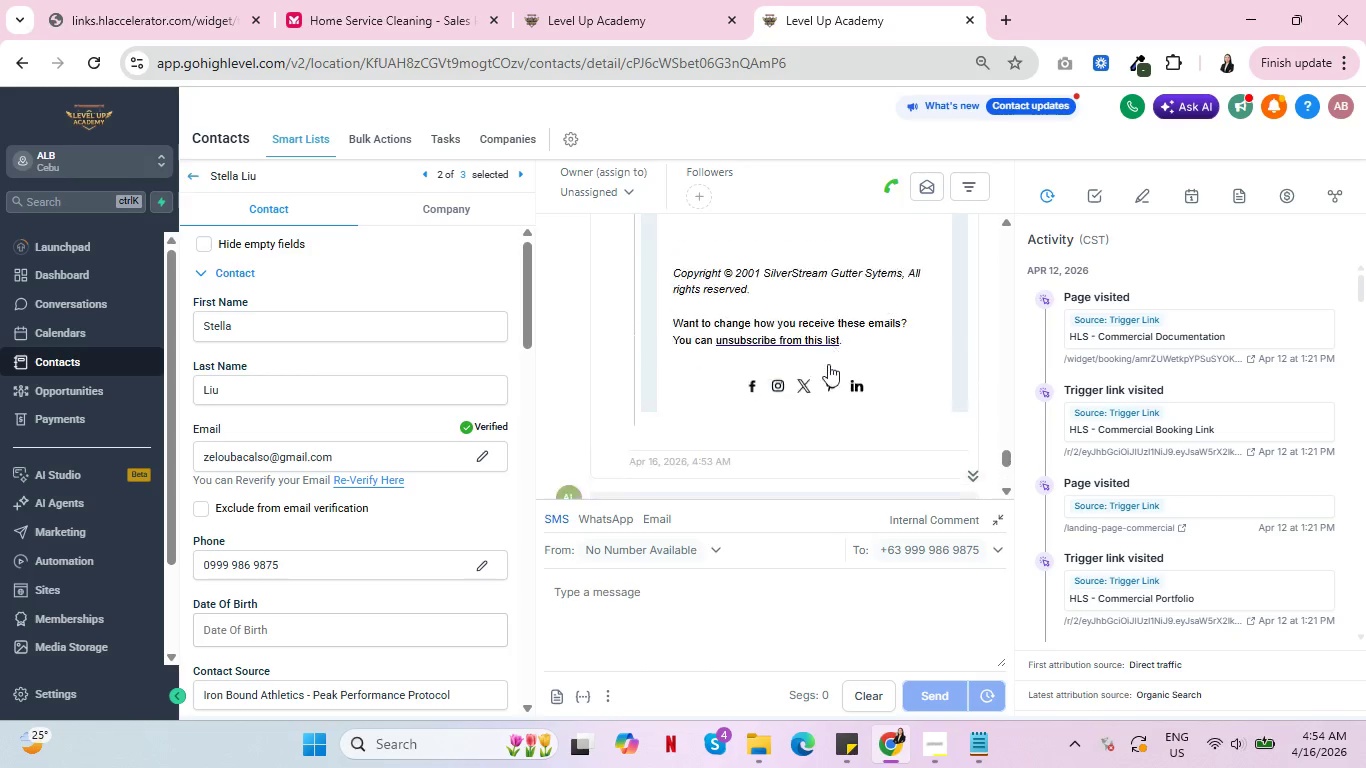 
scroll: coordinate [826, 368], scroll_direction: down, amount: 16.0
 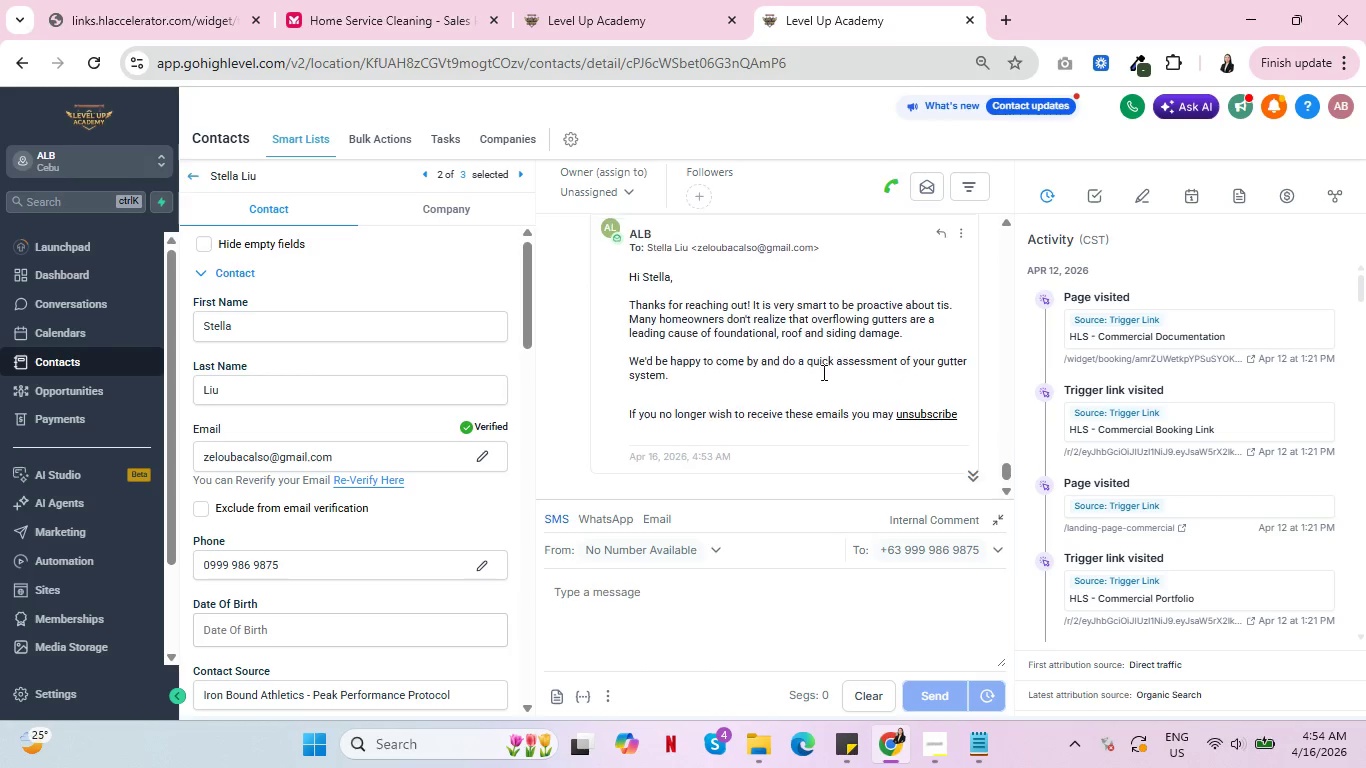 
scroll: coordinate [822, 372], scroll_direction: up, amount: 1.0
 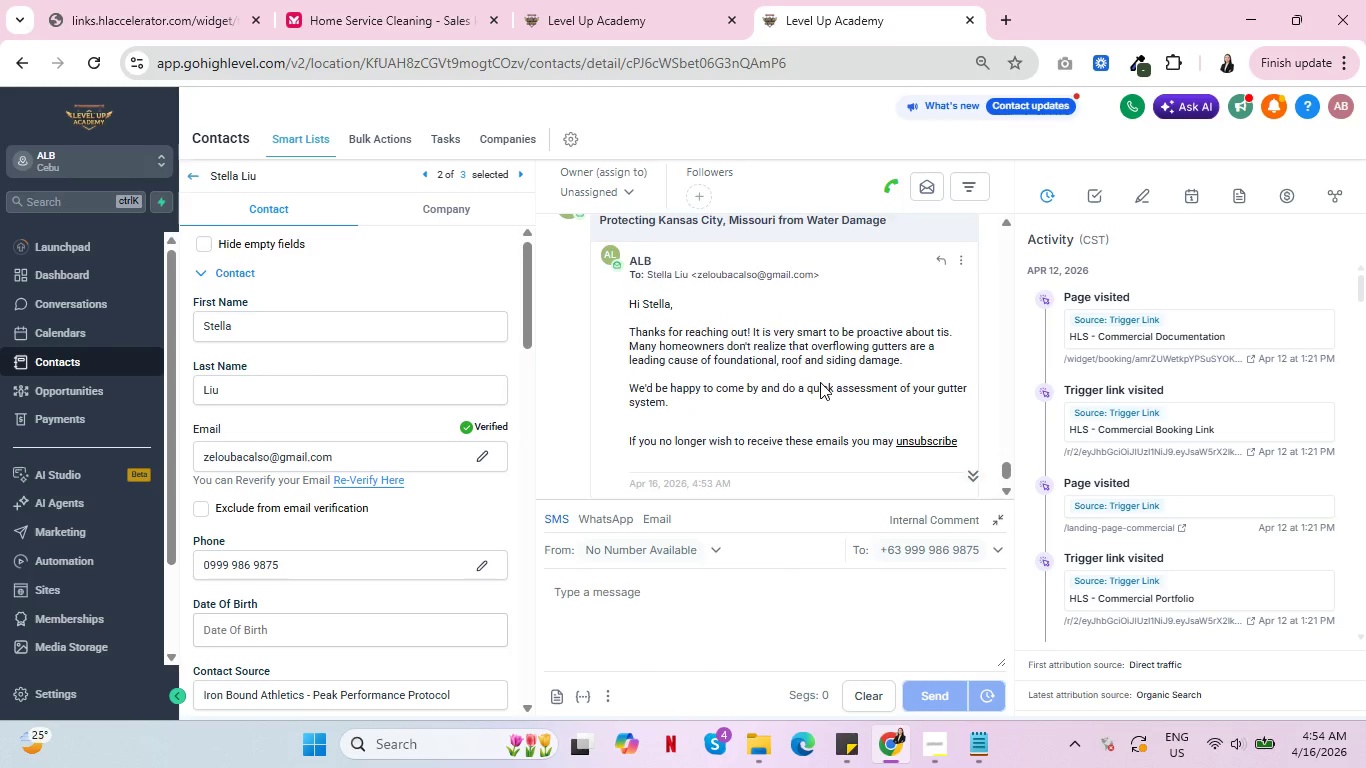 
scroll: coordinate [820, 382], scroll_direction: down, amount: 1.0
 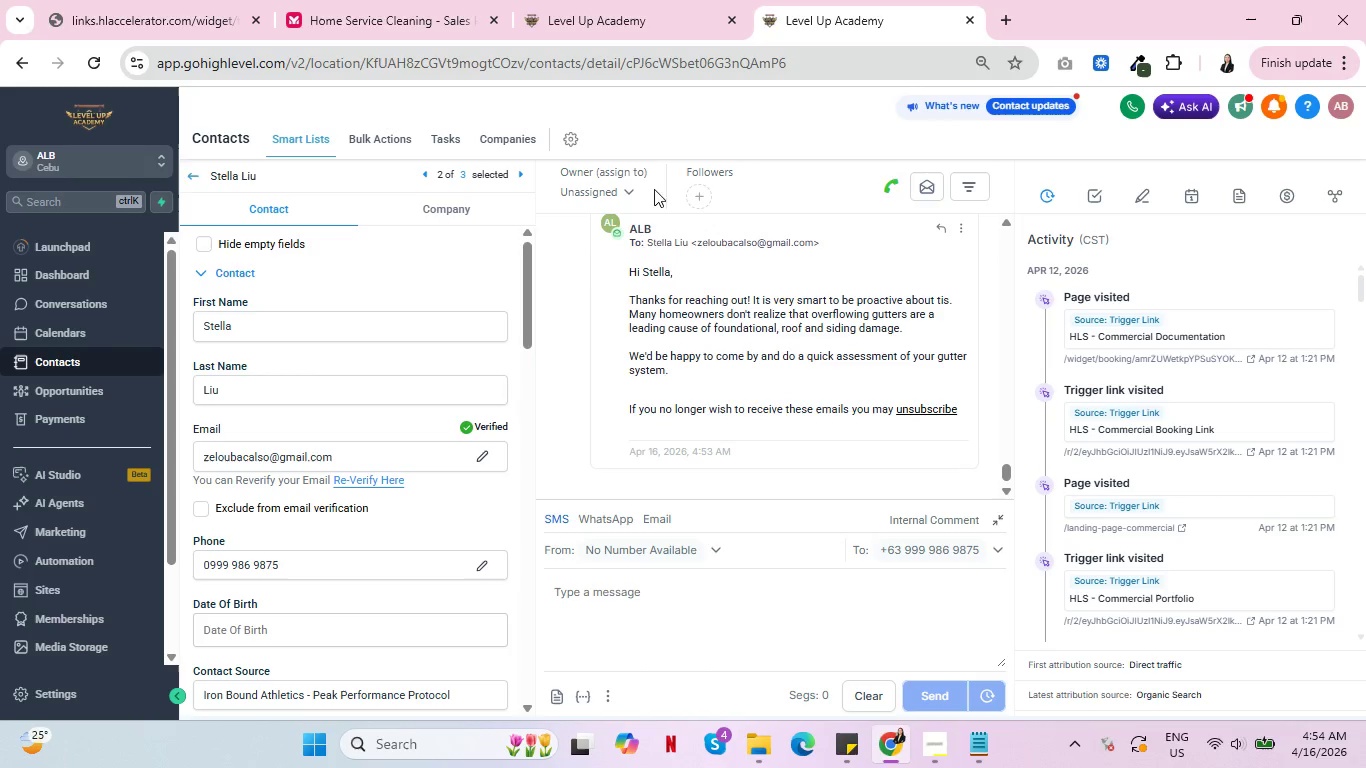 
left_click([586, 0])
 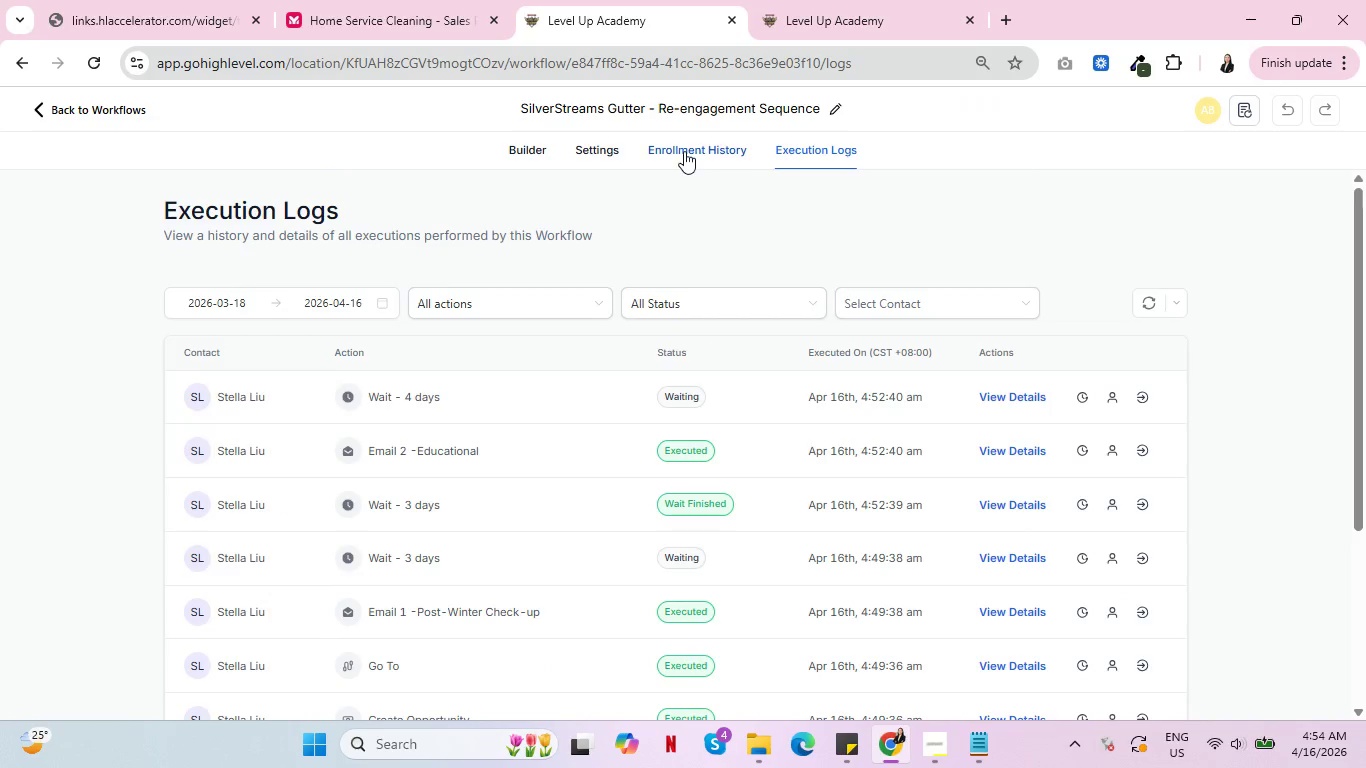 
left_click([684, 151])
 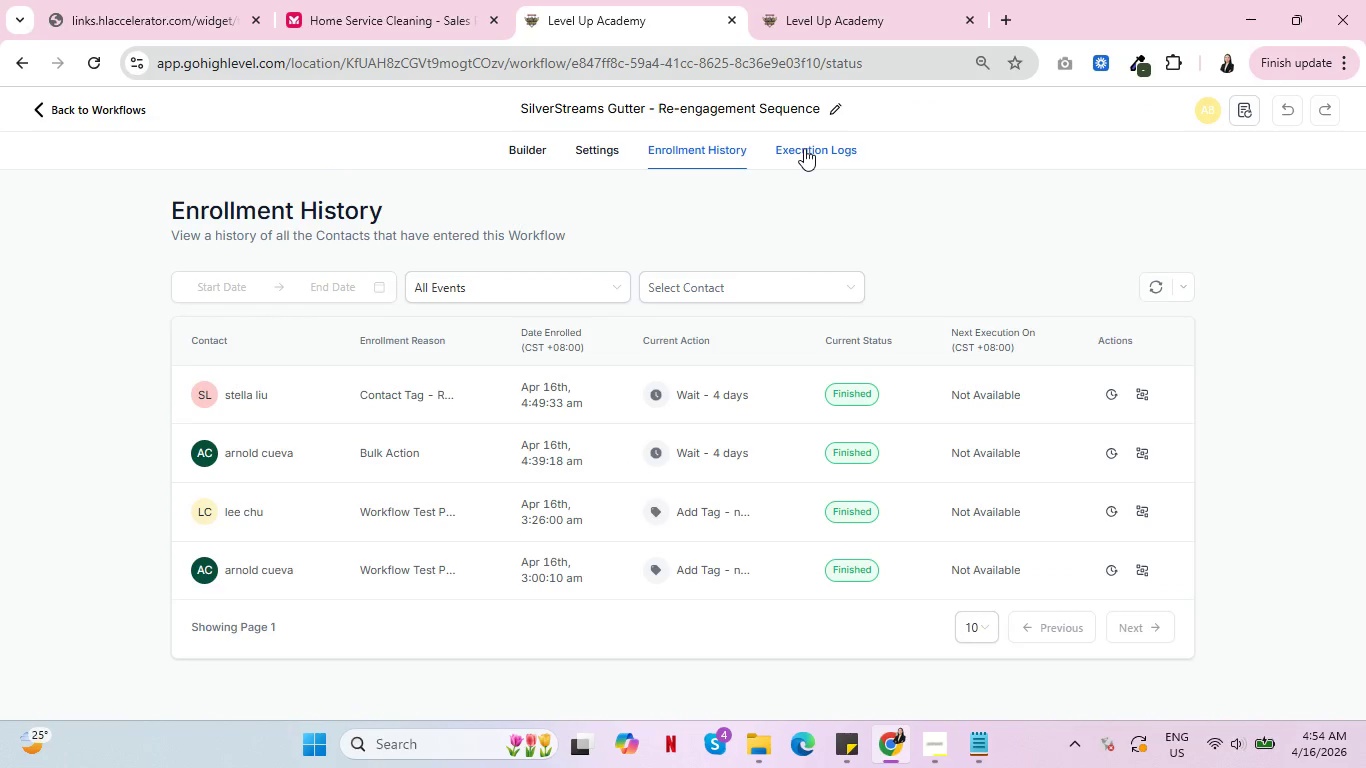 
left_click([804, 148])
 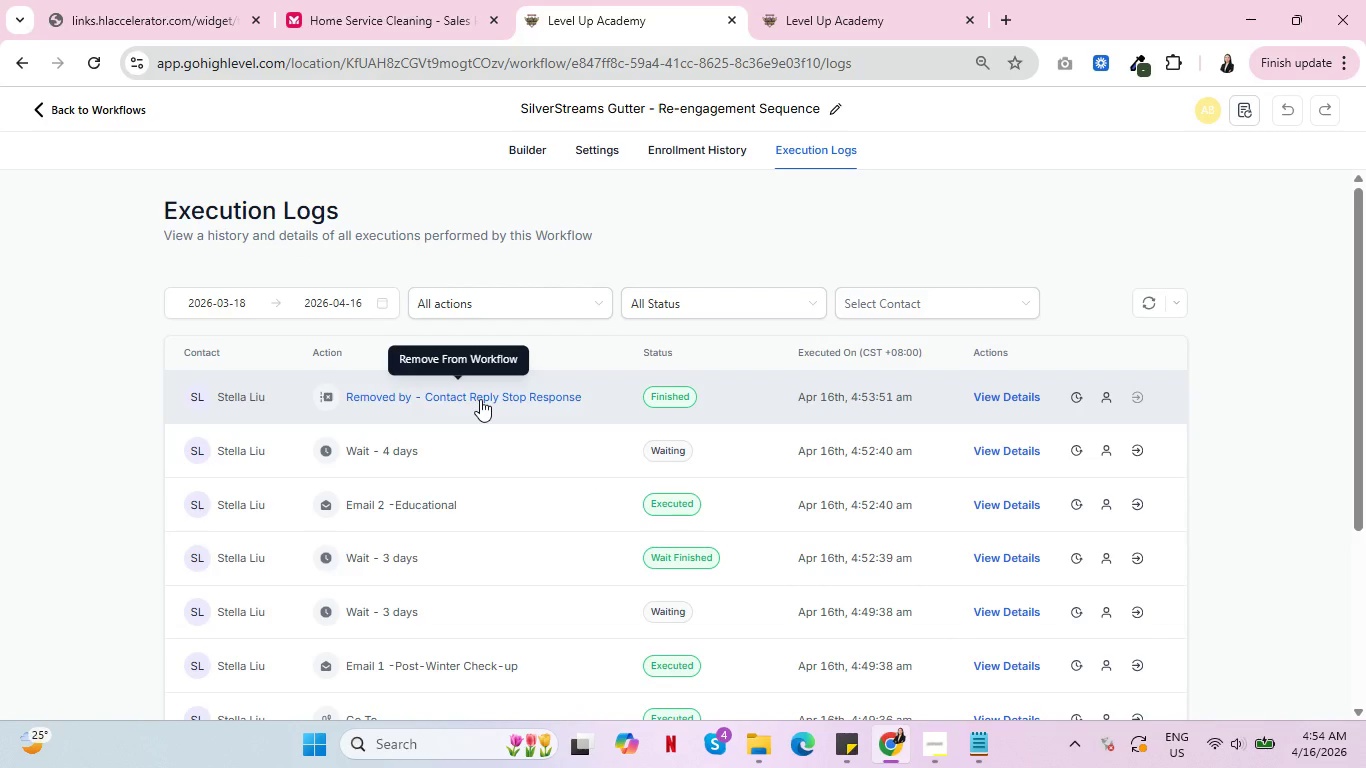 
scroll: coordinate [491, 404], scroll_direction: down, amount: 2.0
 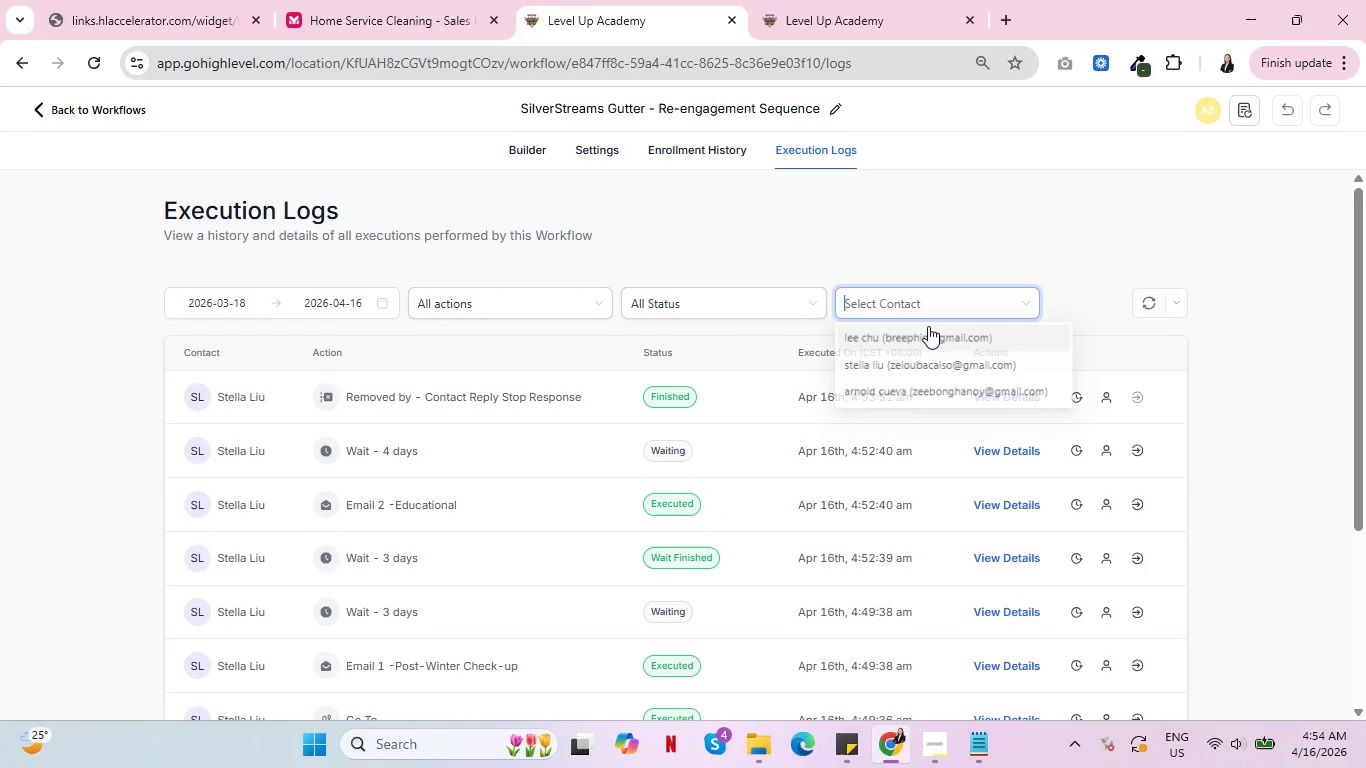 
left_click([920, 315])
 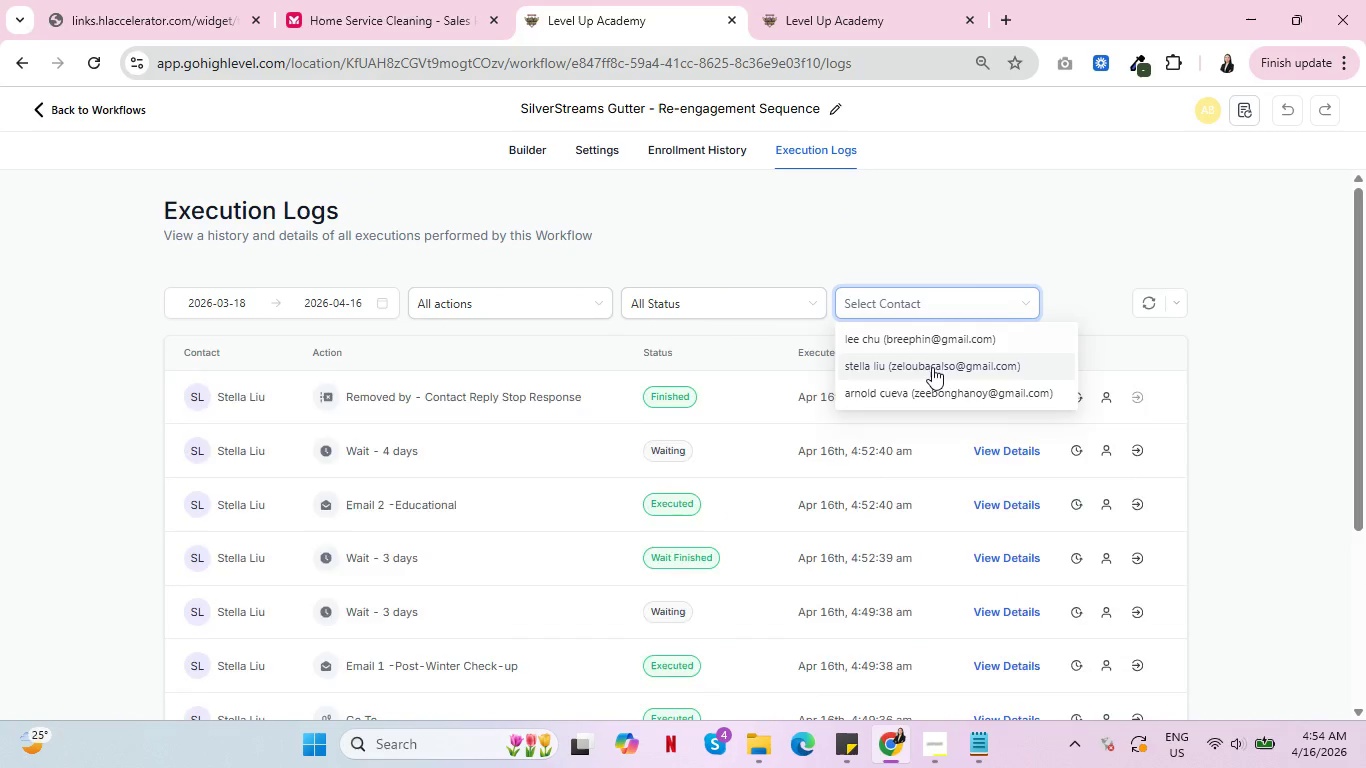 
left_click([932, 367])
 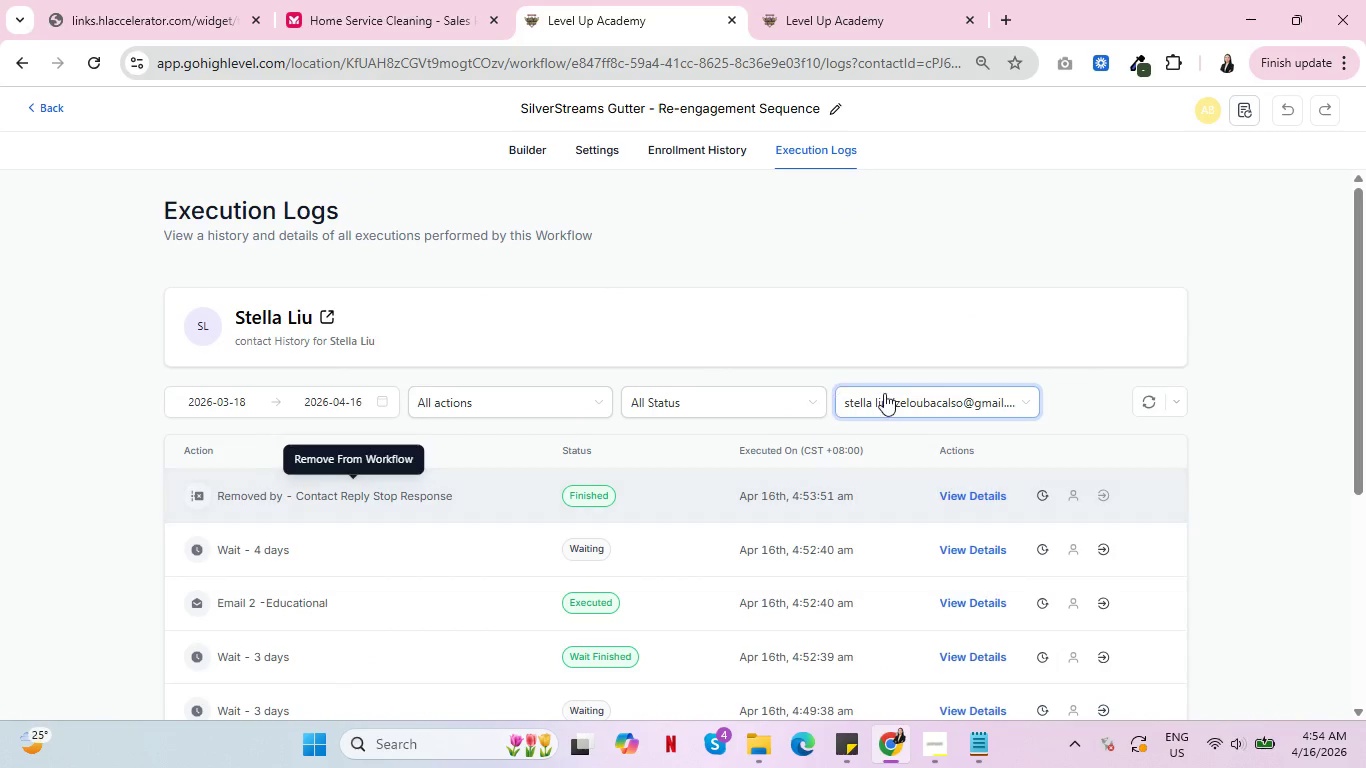 
left_click([901, 403])
 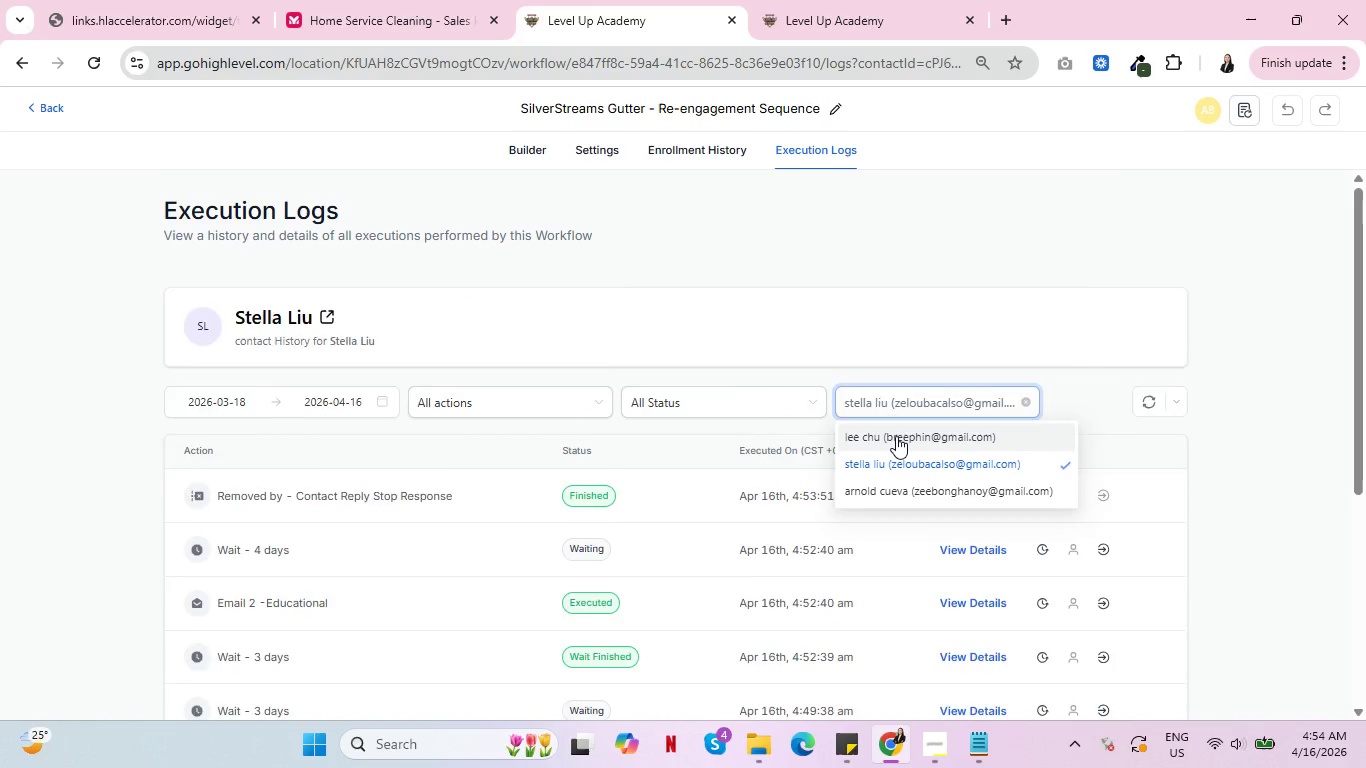 
left_click([896, 434])
 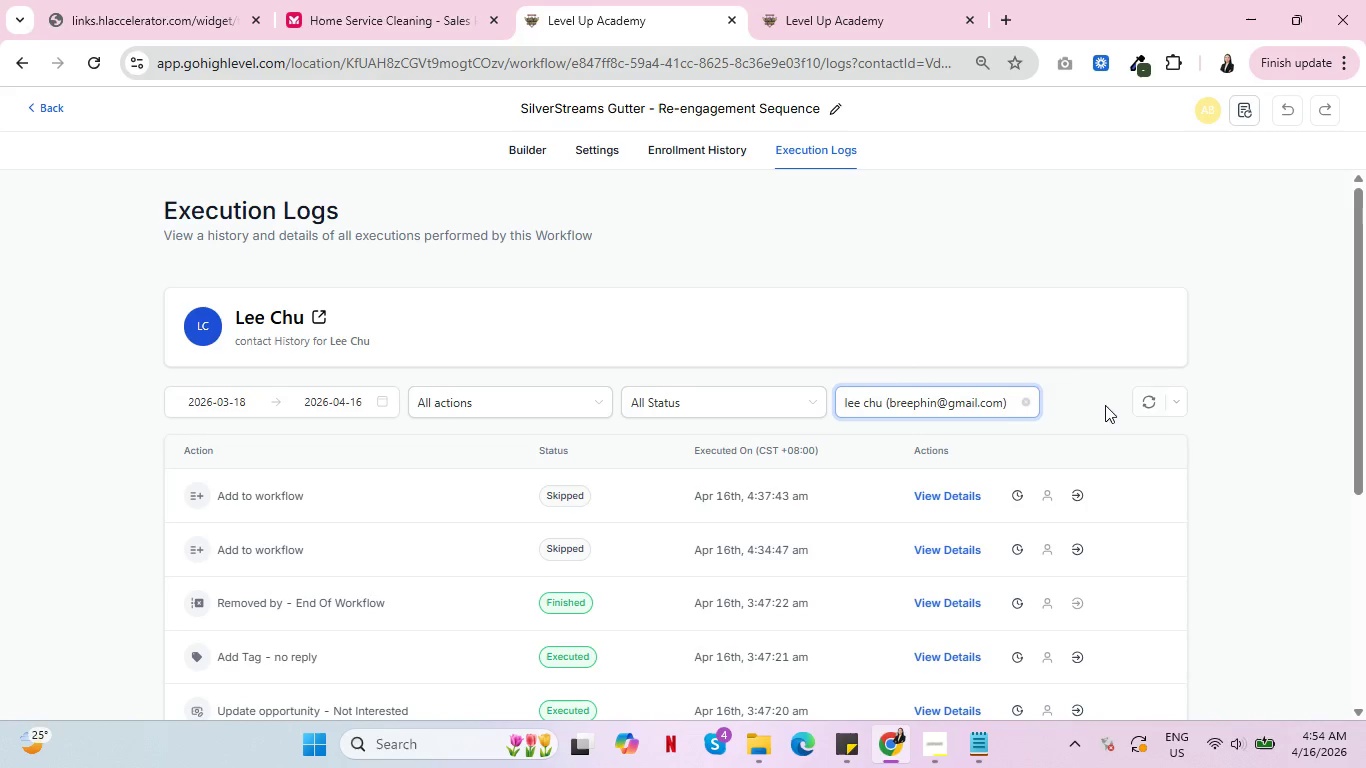 
left_click([1143, 406])
 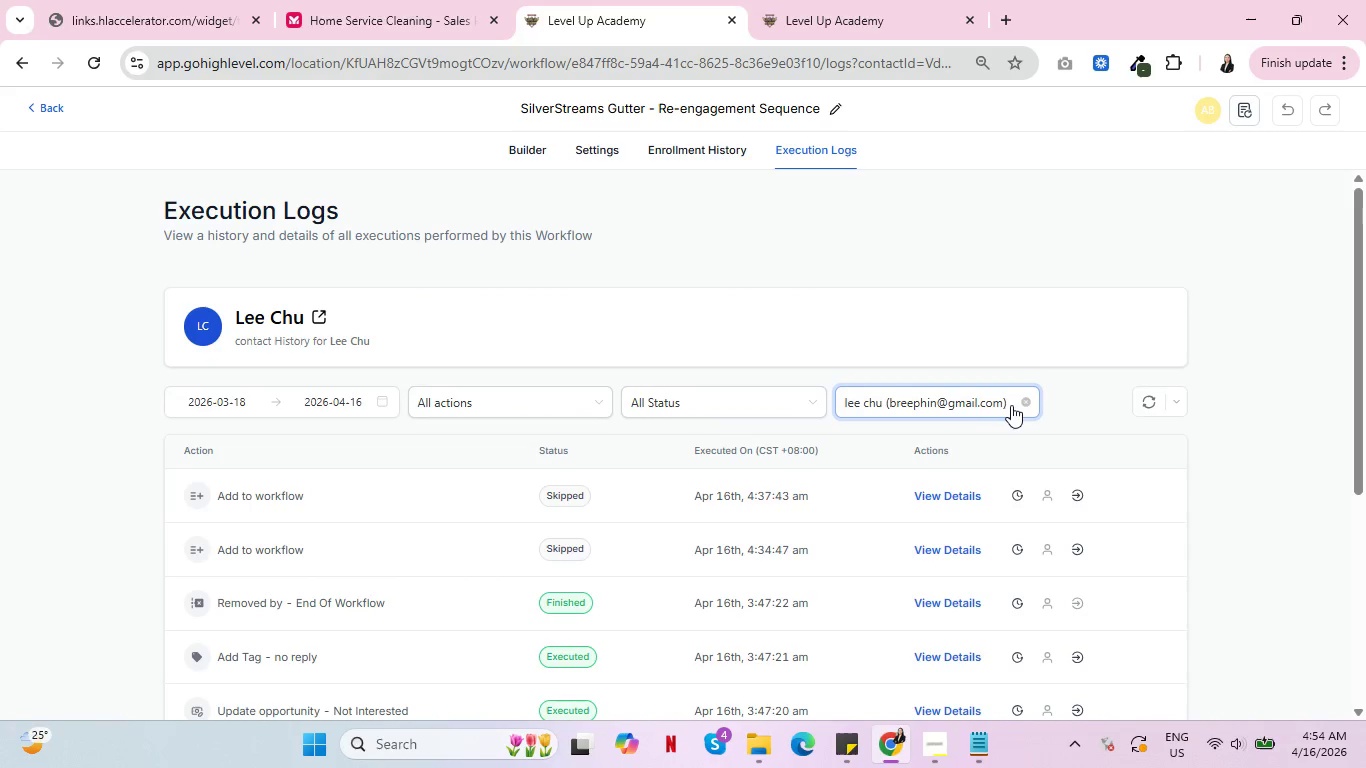 
left_click([1026, 401])
 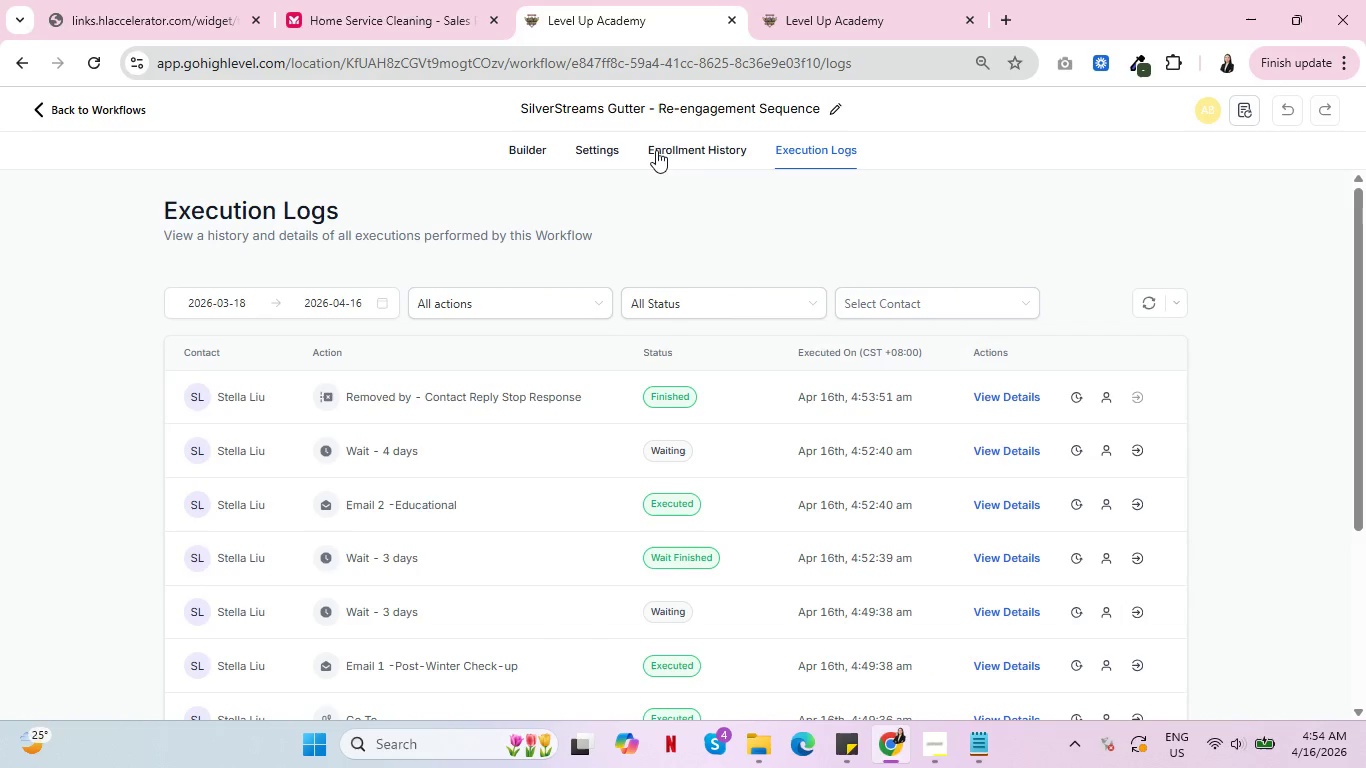 
wait(5.17)
 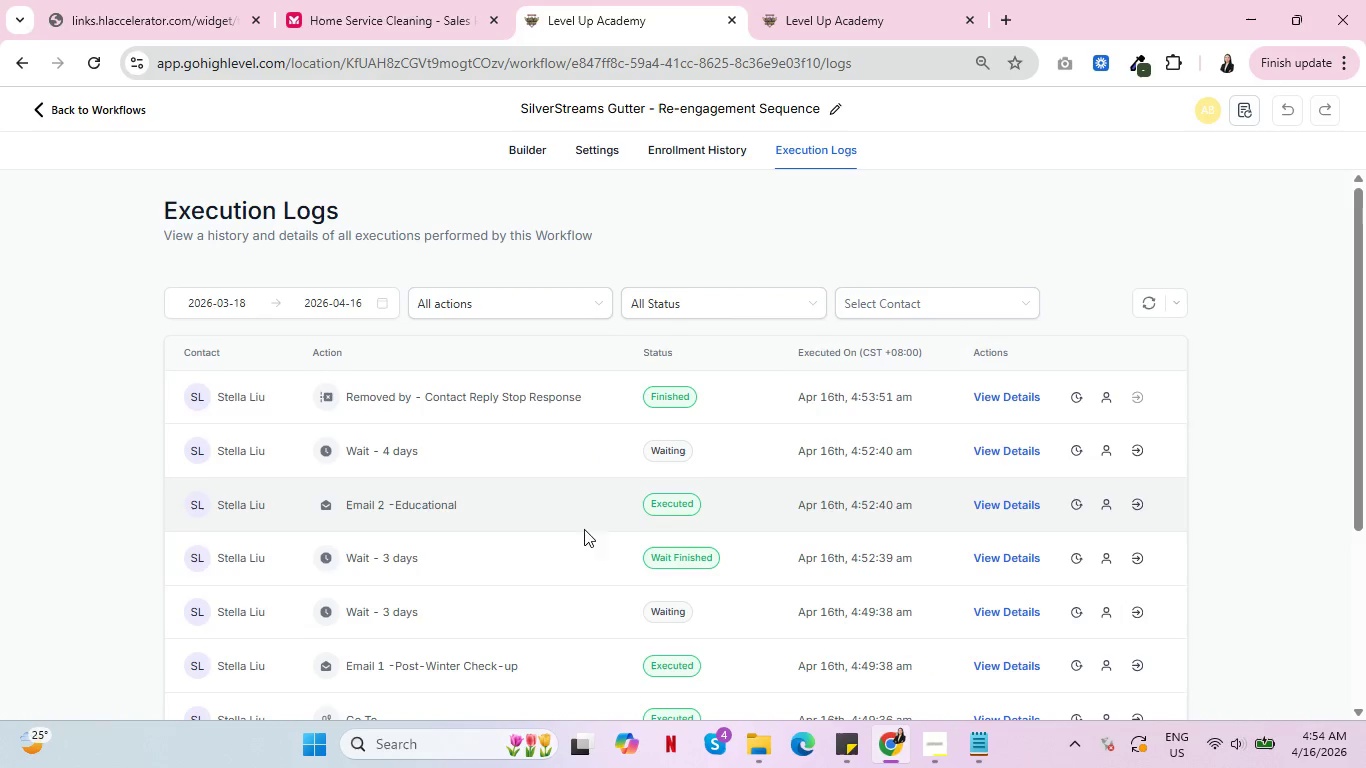 
left_click([590, 153])
 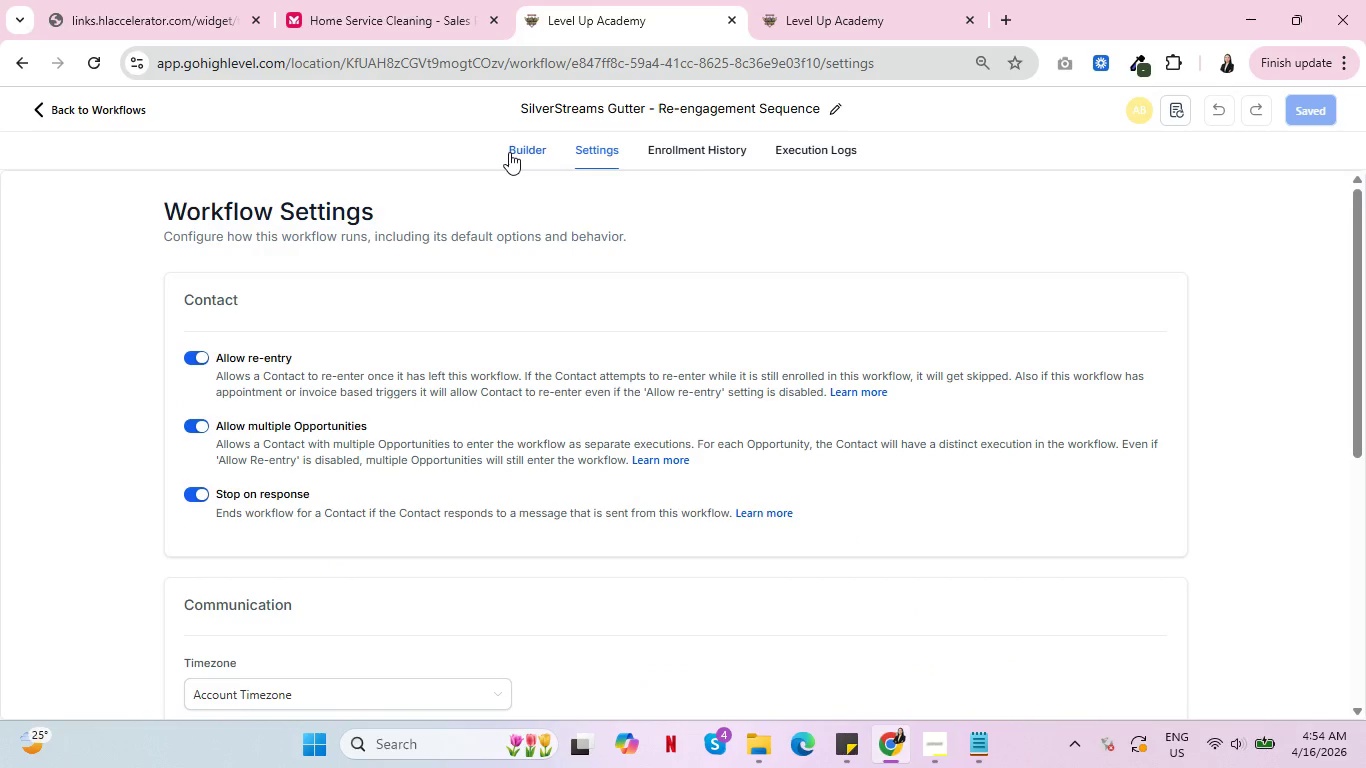 
left_click([509, 152])
 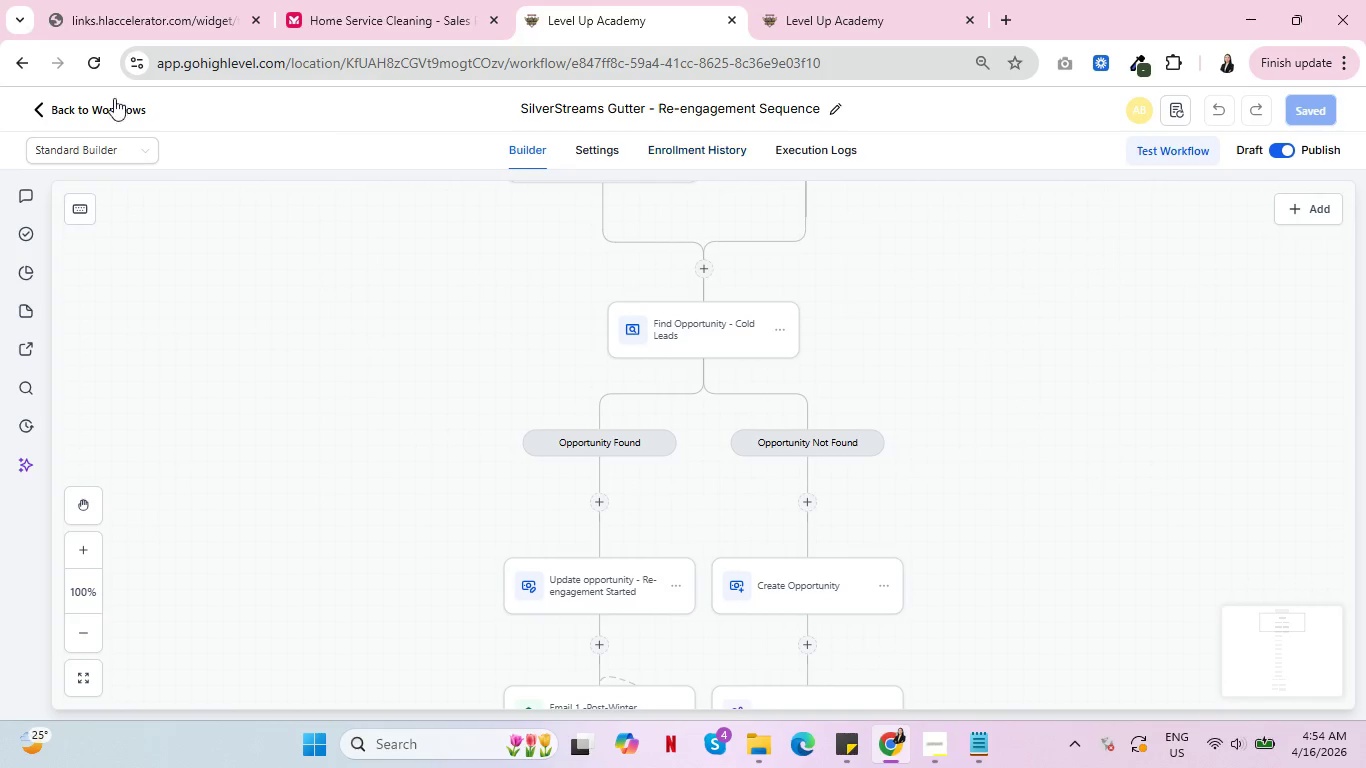 
left_click([100, 105])
 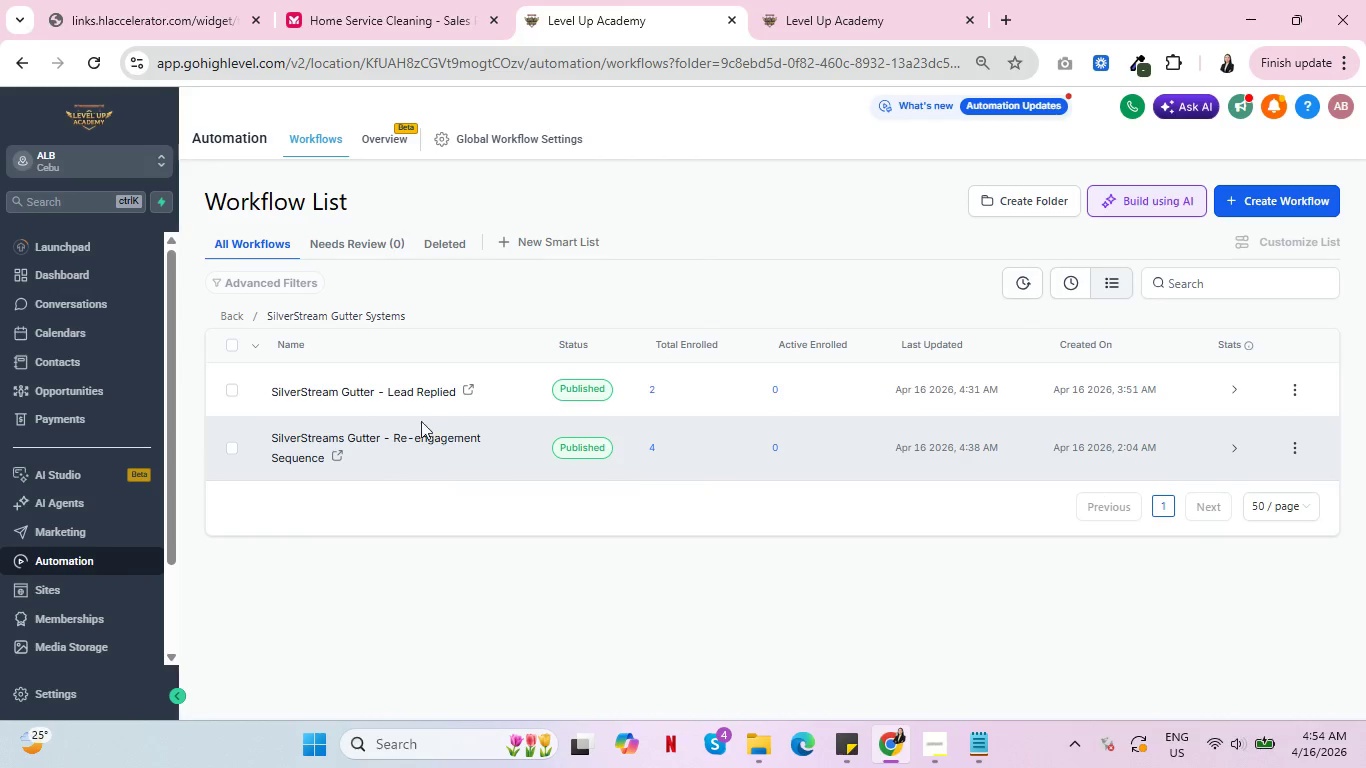 
wait(6.42)
 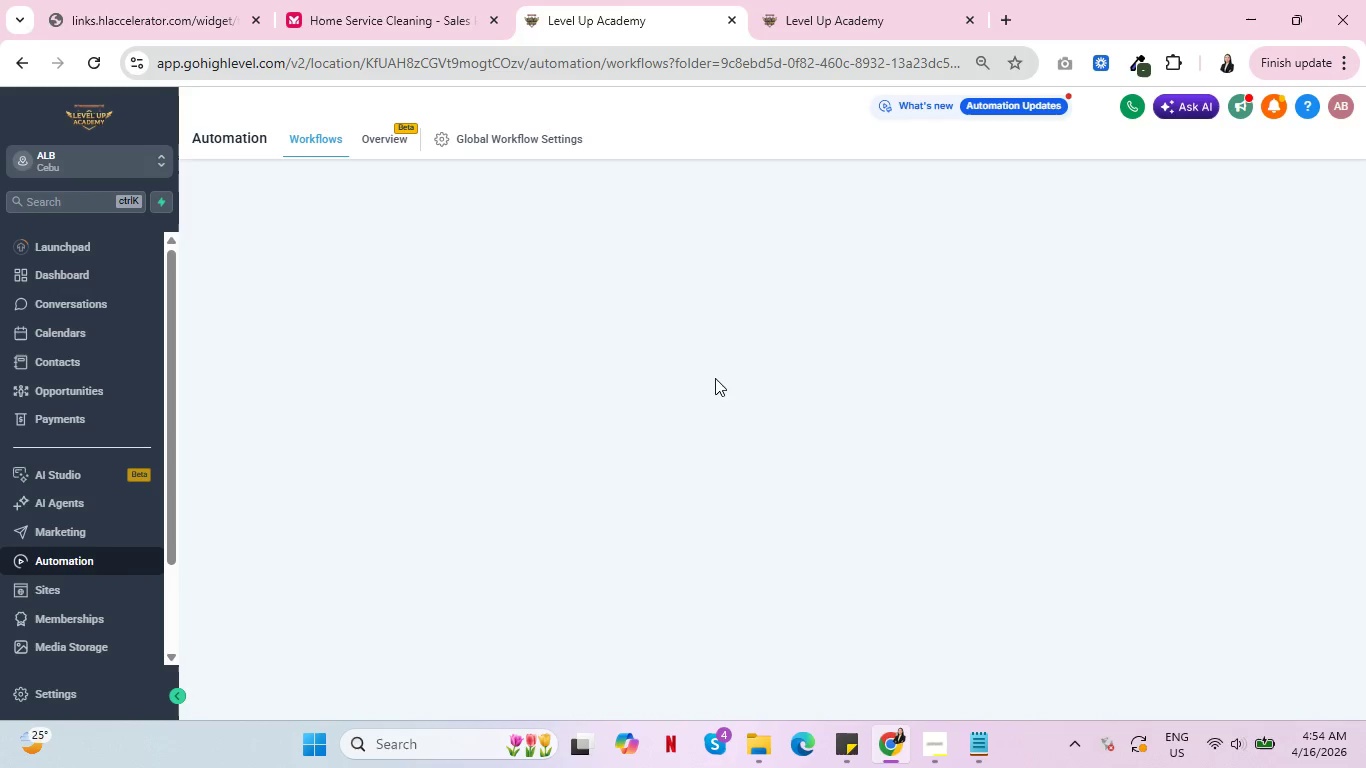 
left_click([834, 0])
 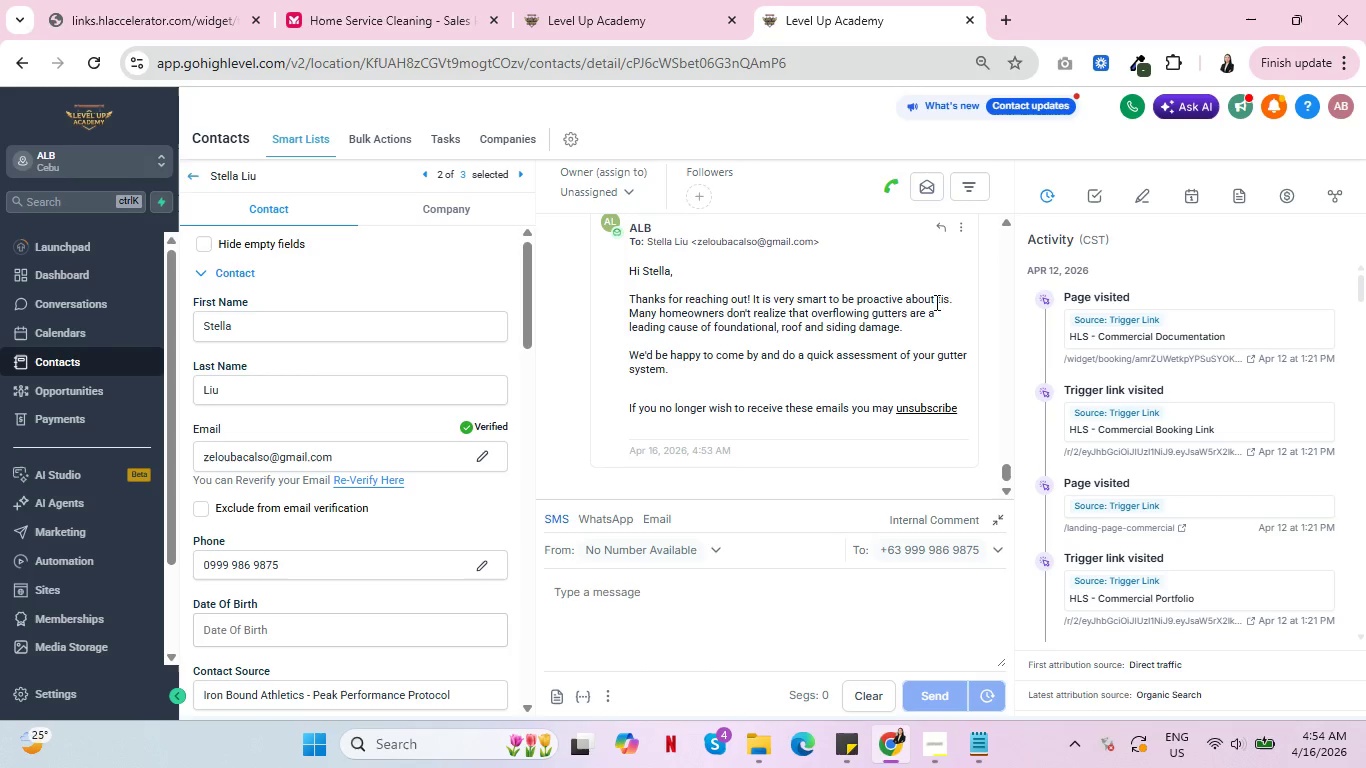 
left_click_drag(start_coordinate=[935, 302], to_coordinate=[954, 302])
 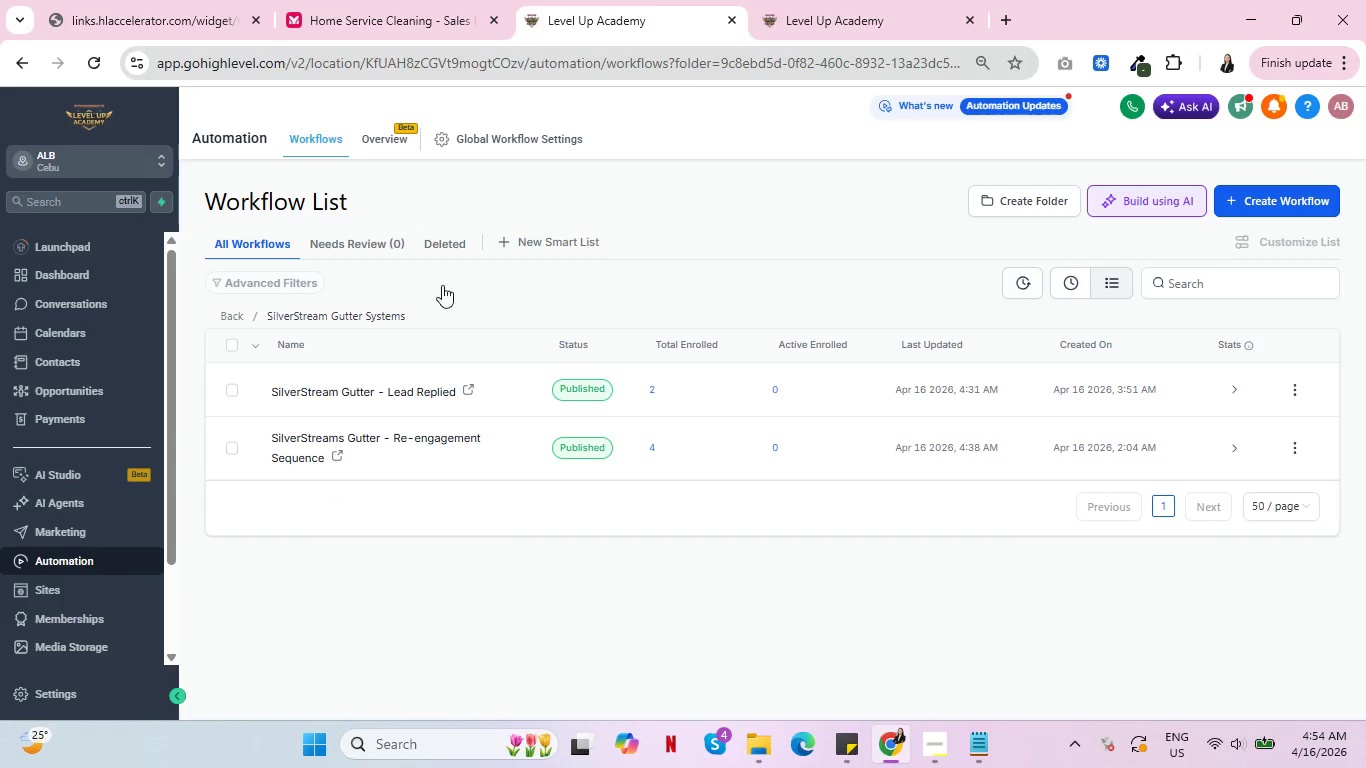 
left_click([637, 0])
 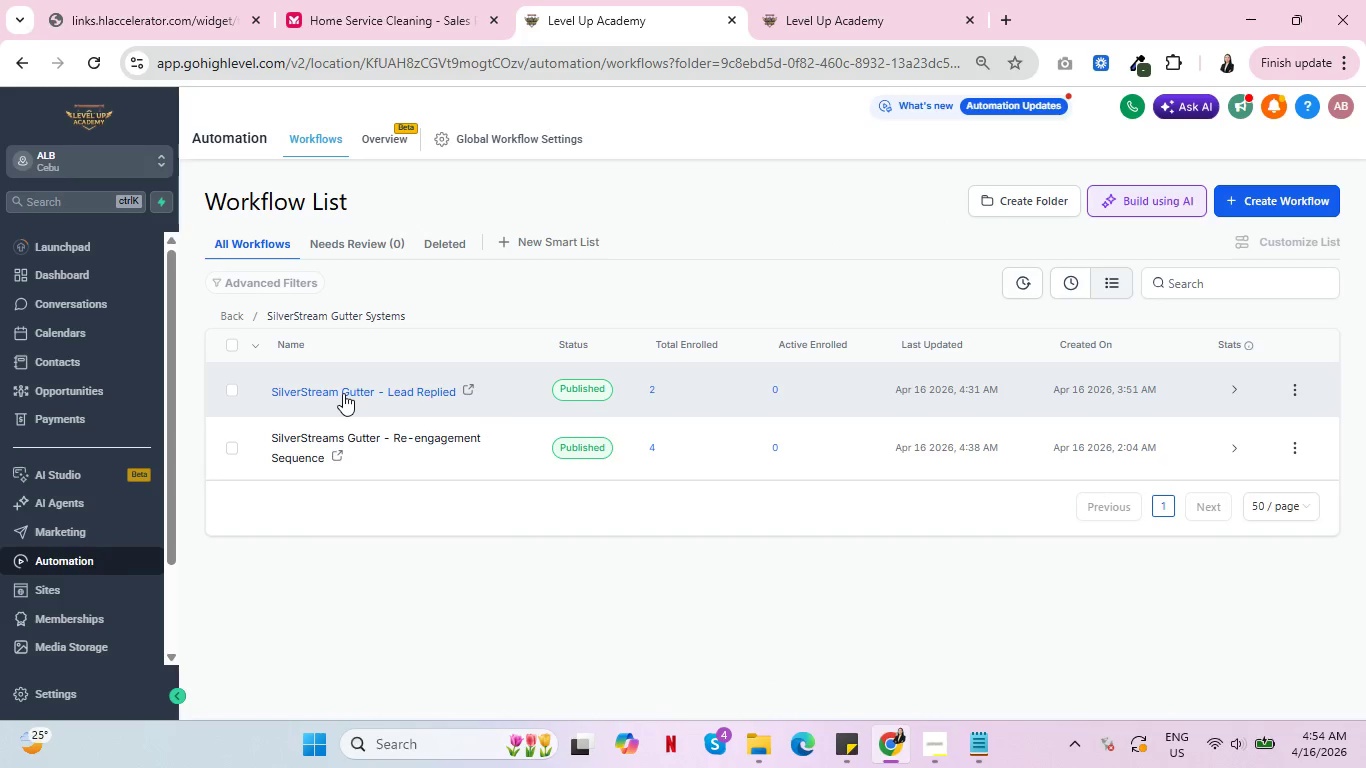 
left_click([343, 393])
 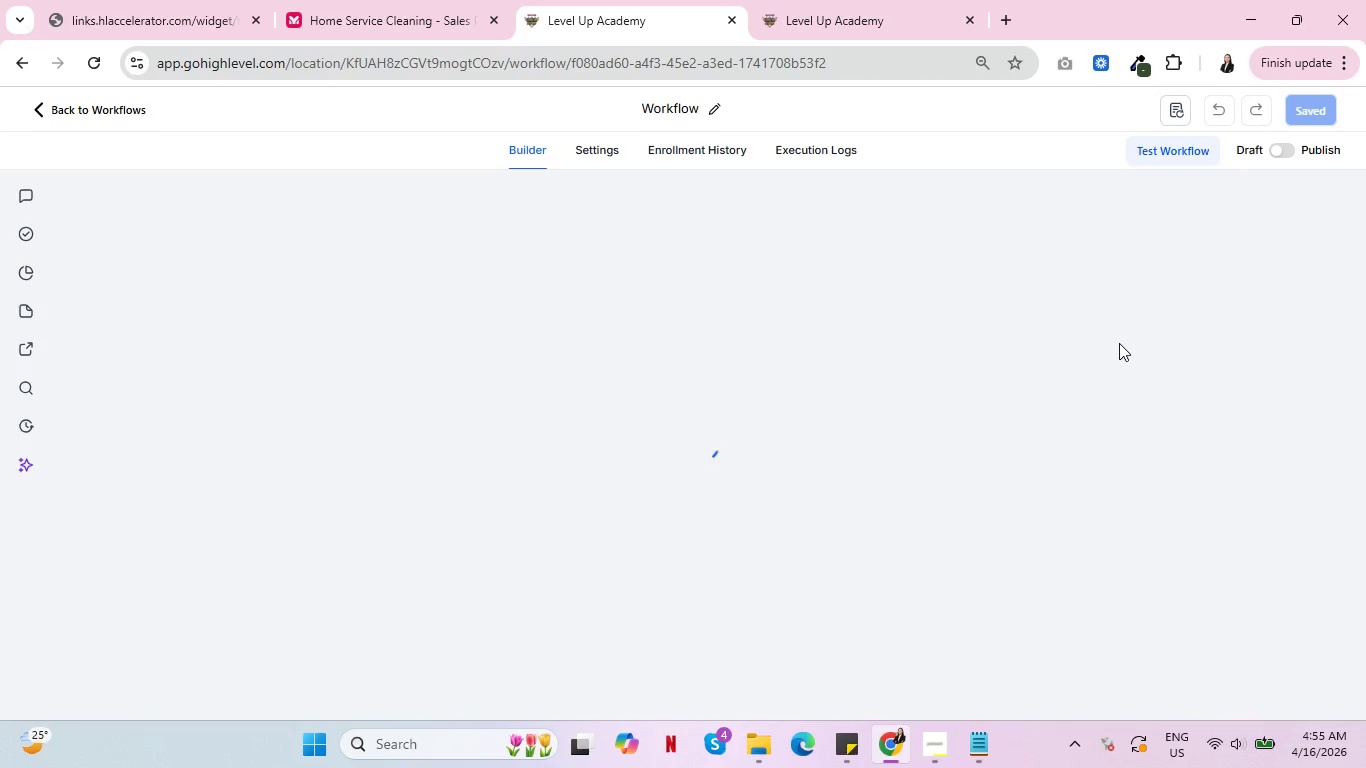 
mouse_move([560, 339])
 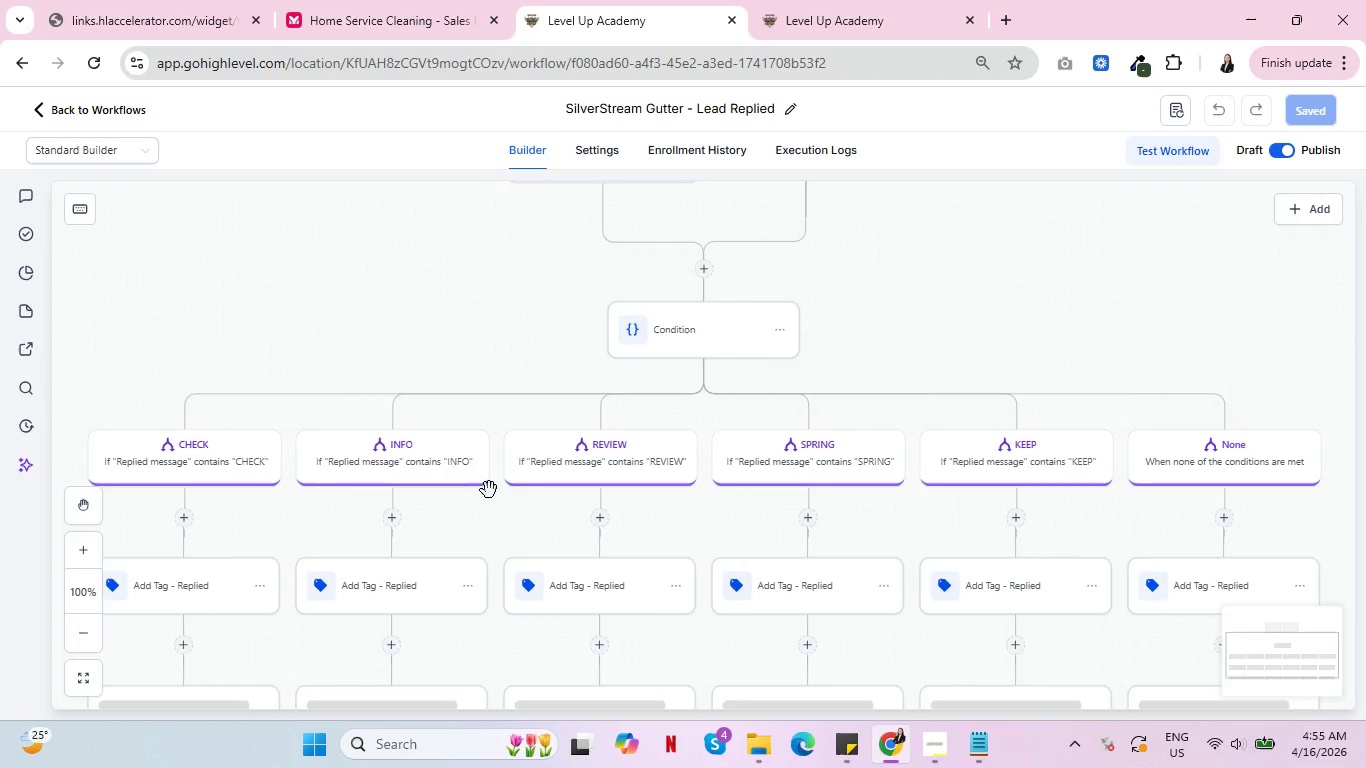 
scroll: coordinate [373, 544], scroll_direction: down, amount: 6.0
 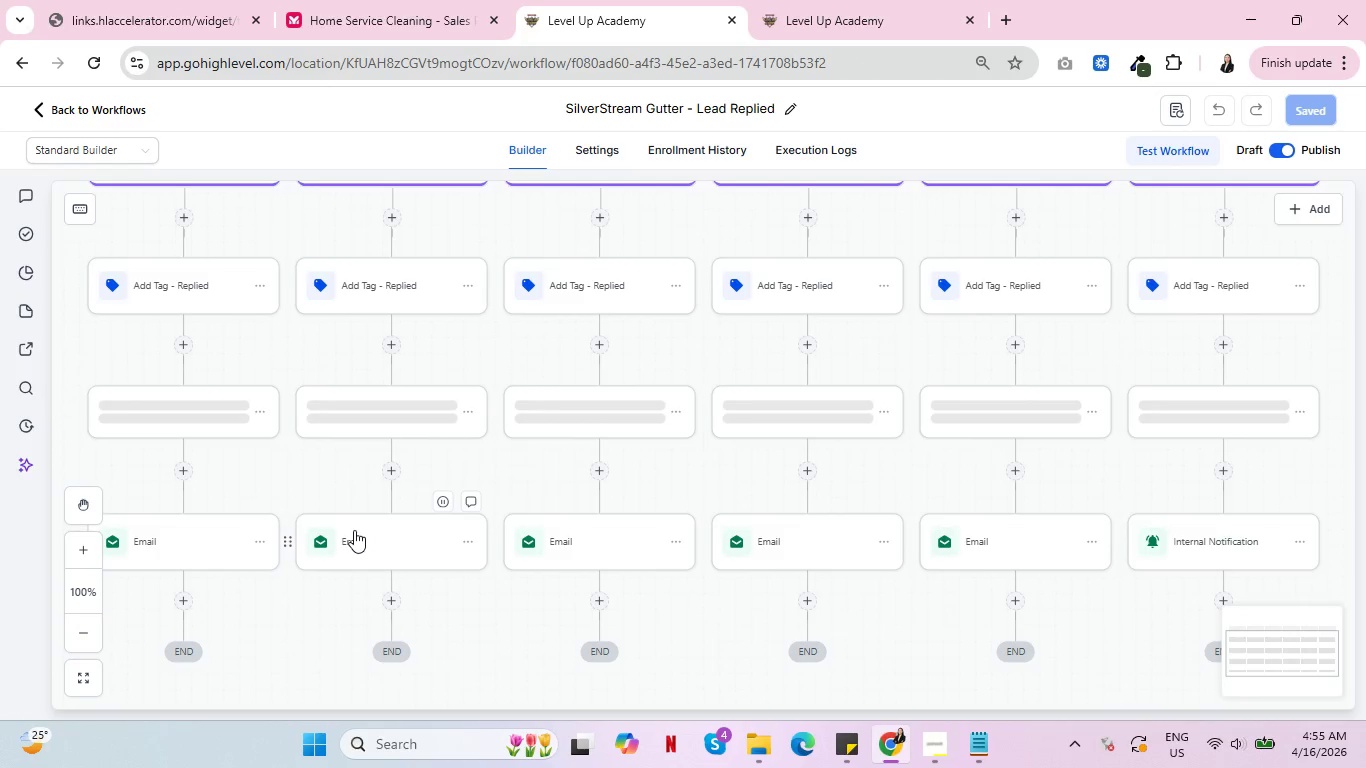 
left_click([354, 530])
 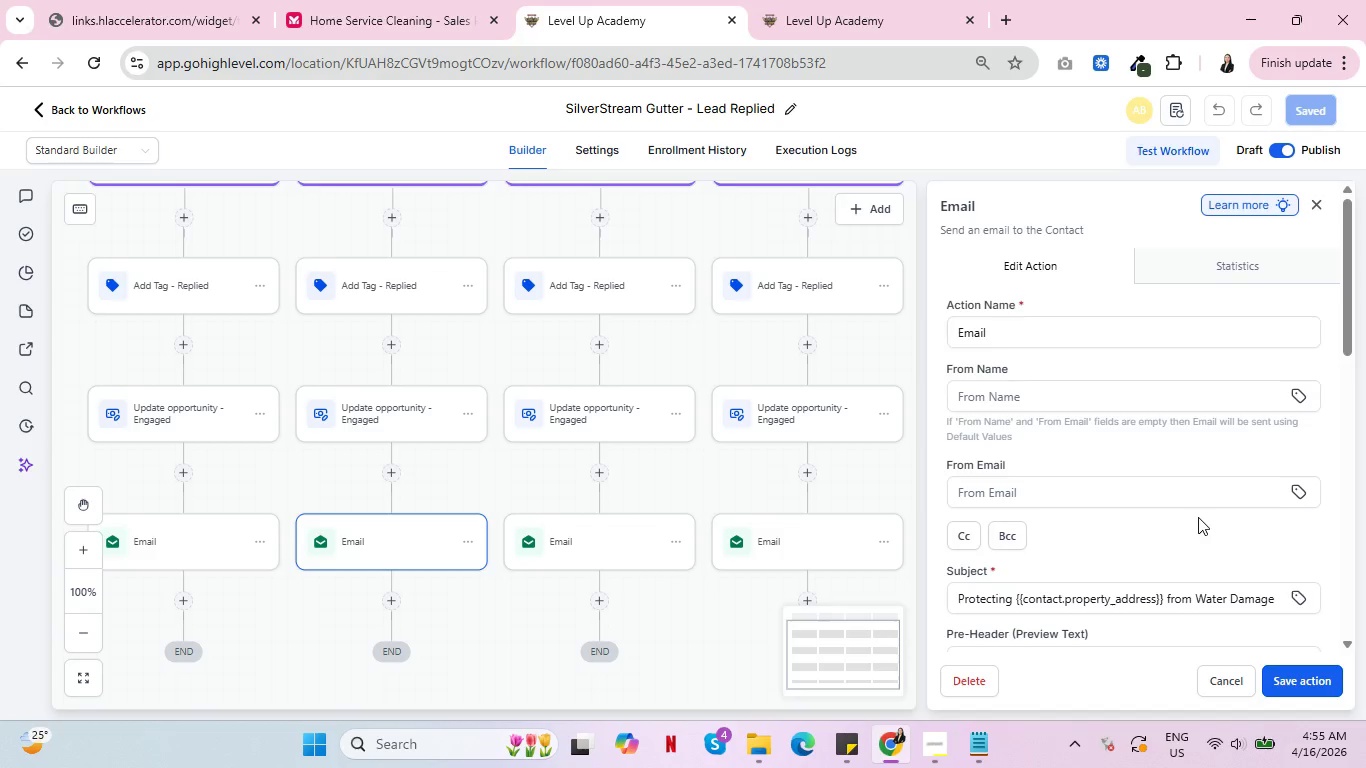 
scroll: coordinate [1251, 513], scroll_direction: down, amount: 6.0
 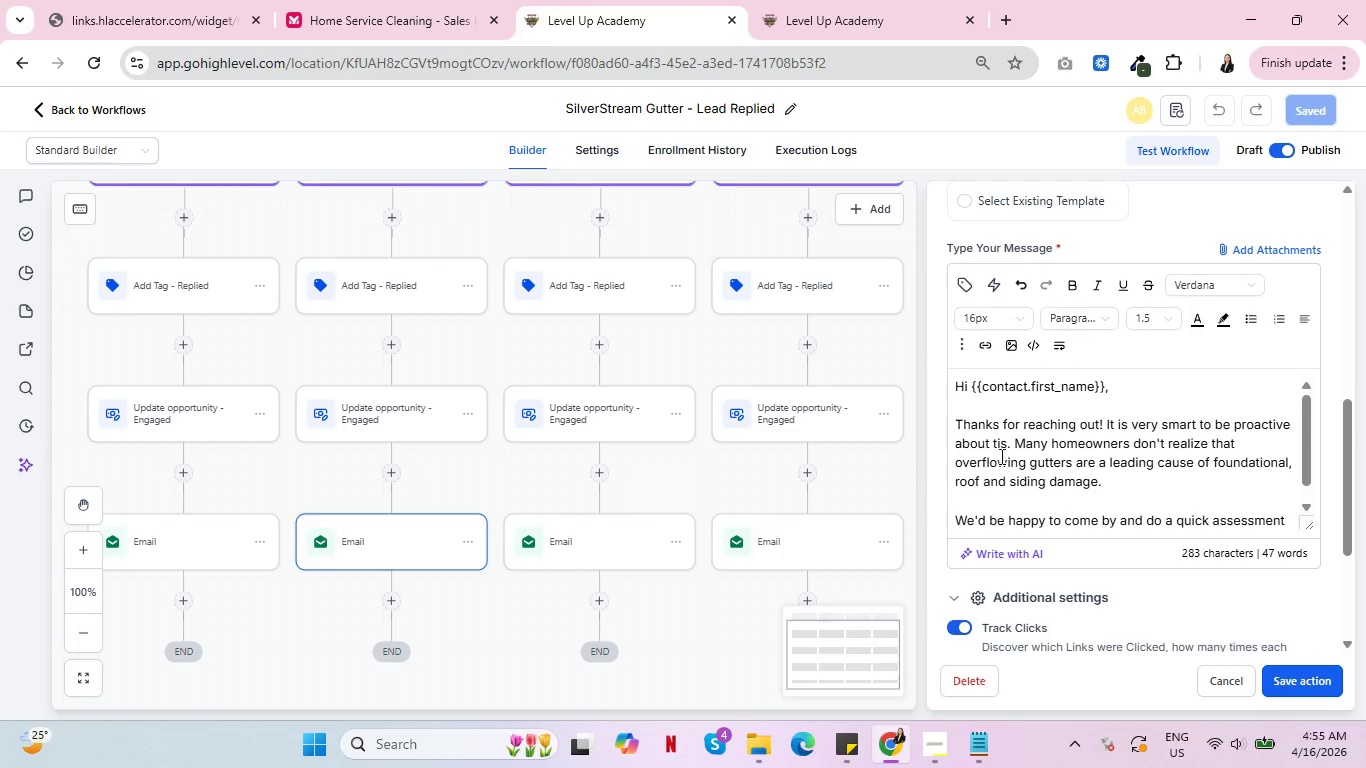 
left_click([998, 445])
 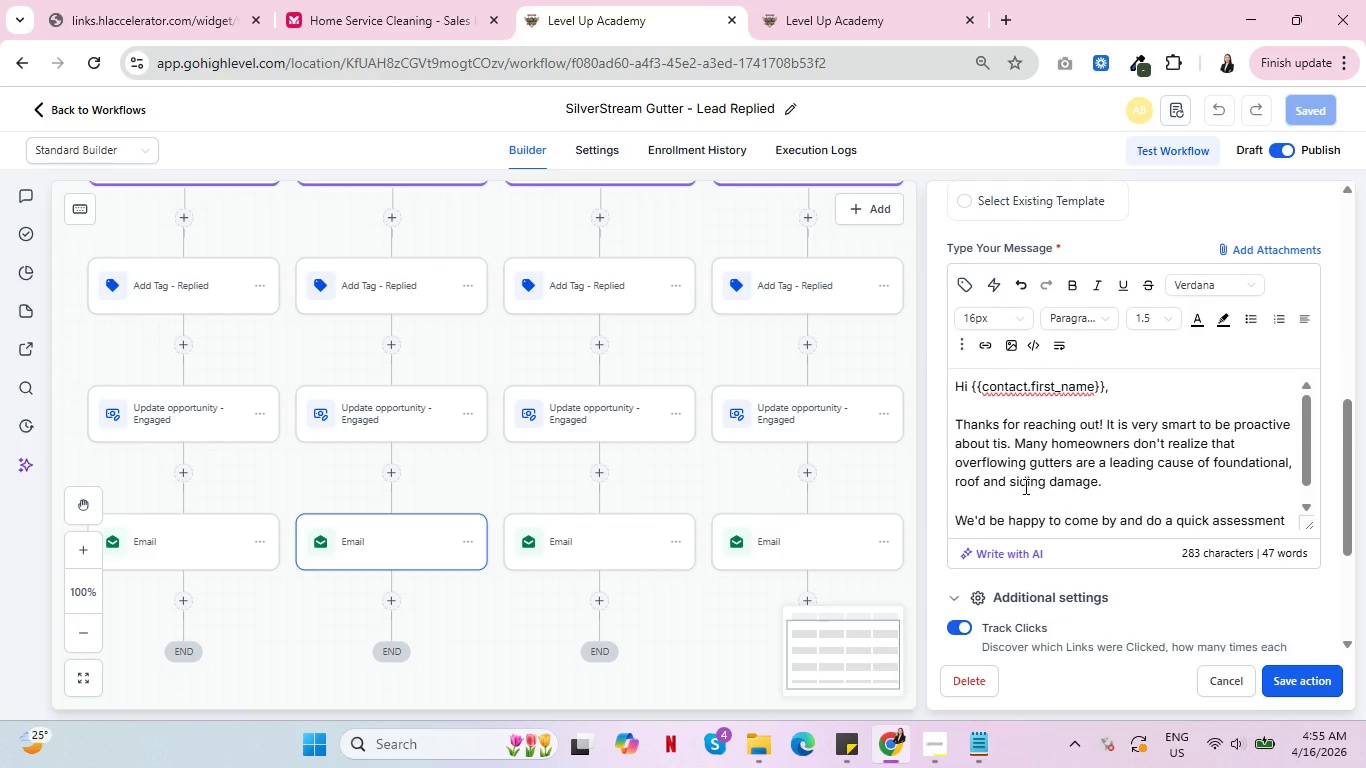 
key(H)
 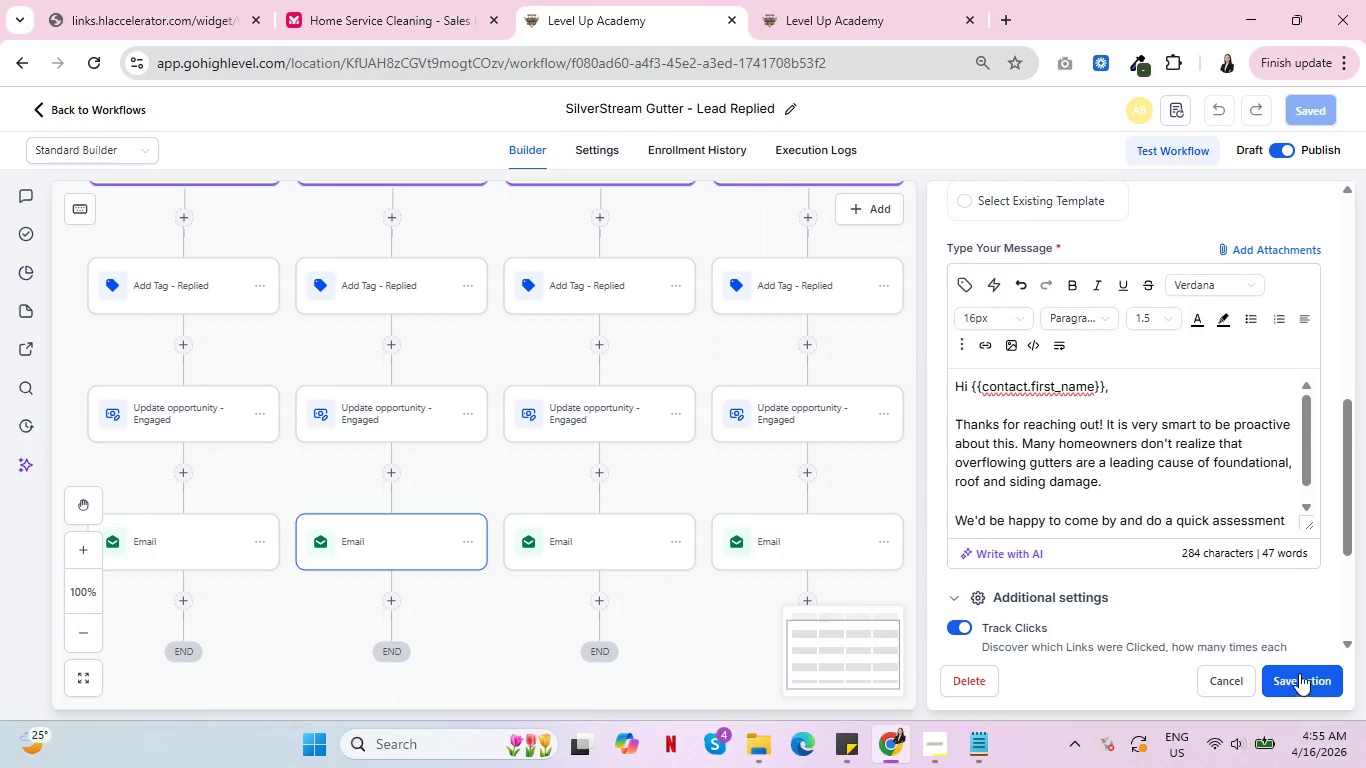 
left_click([1299, 675])
 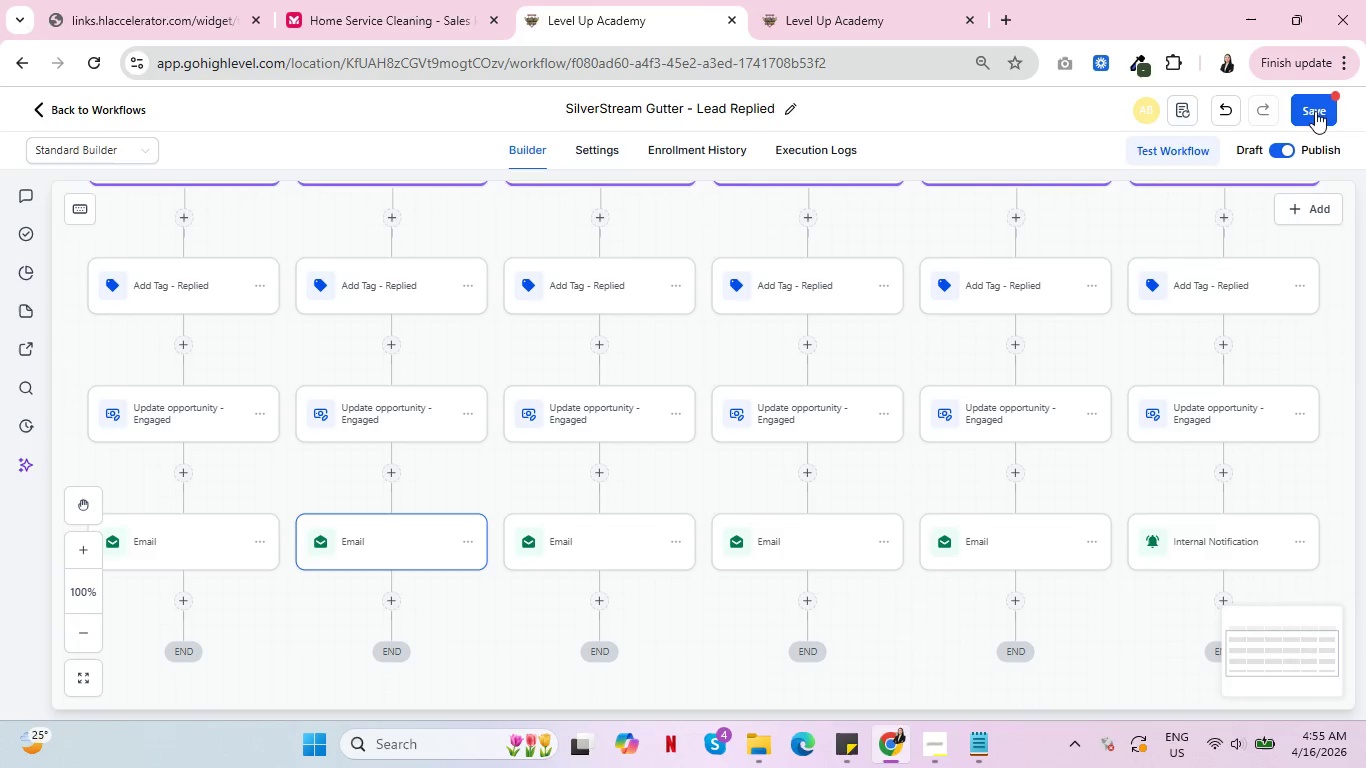 
left_click([1315, 111])
 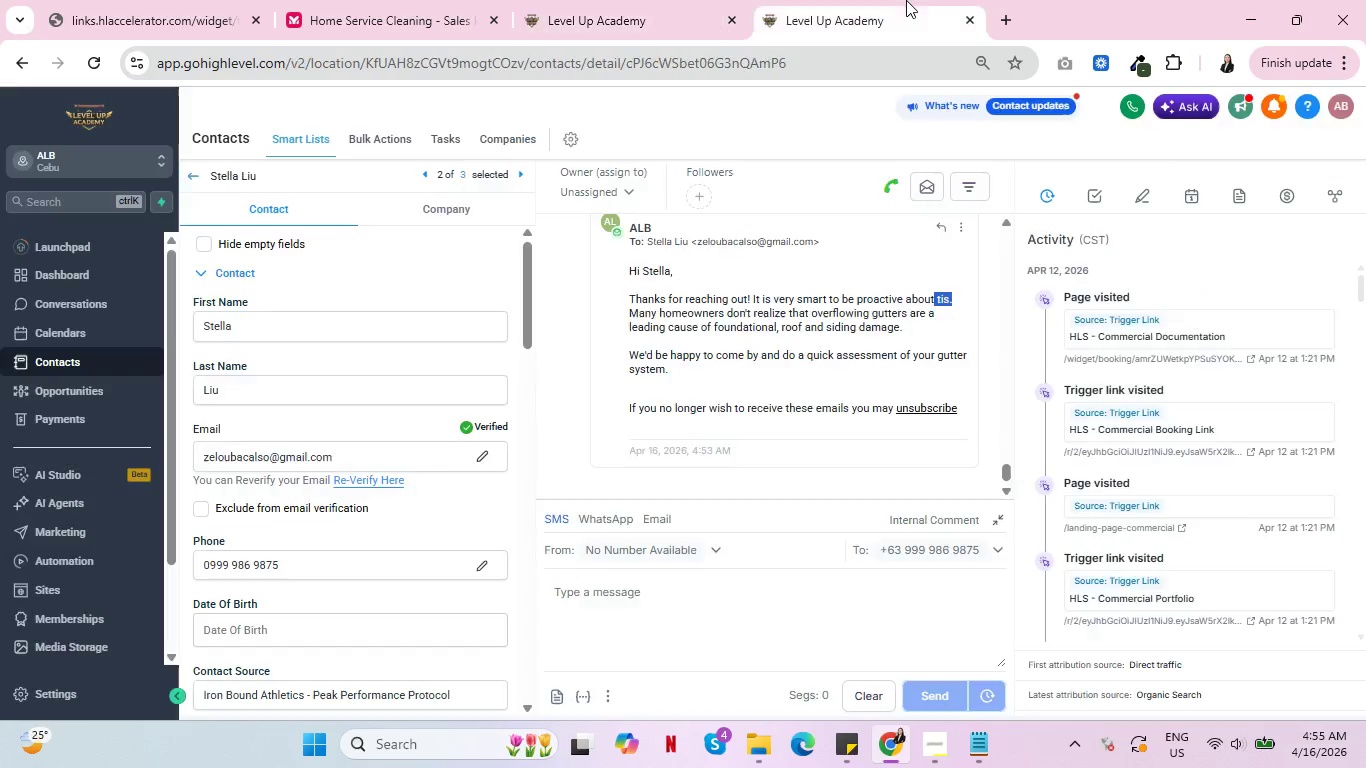 
left_click([906, 0])
 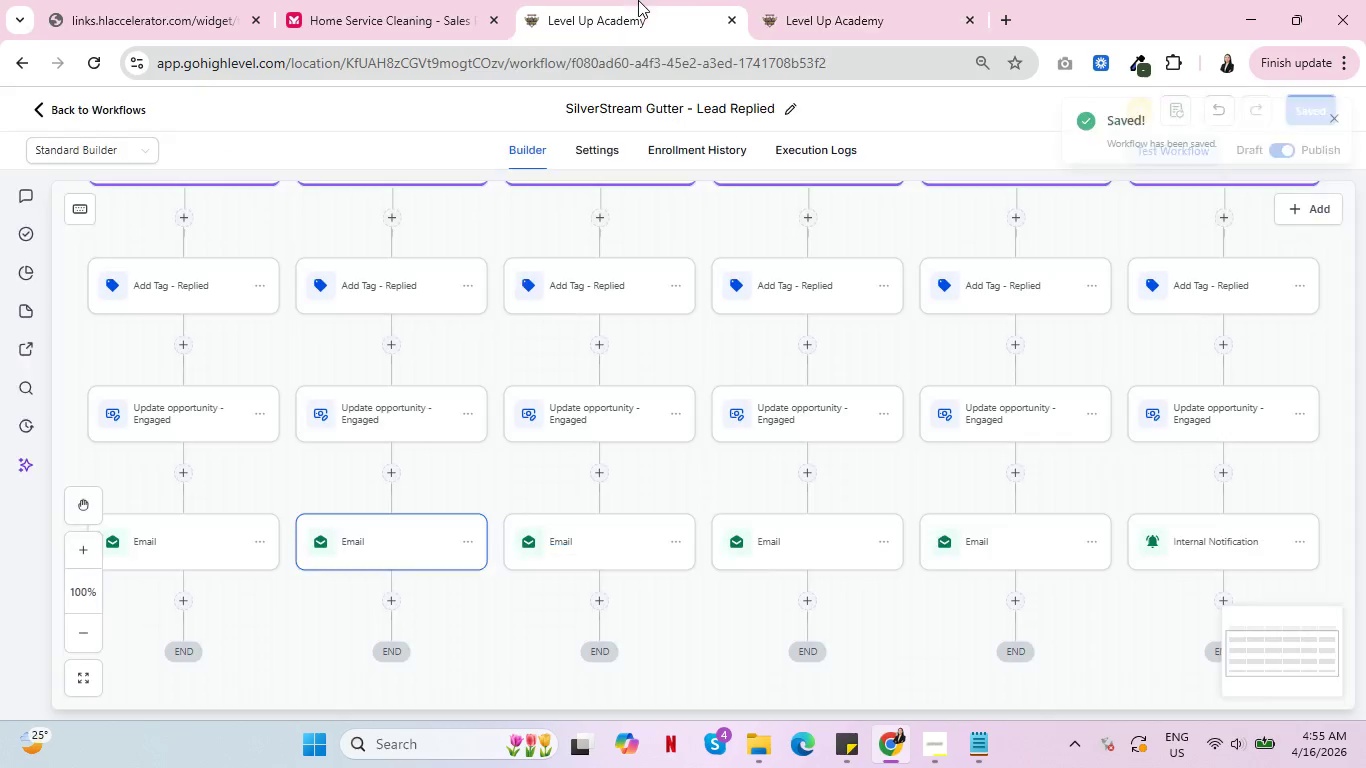 
left_click([638, 0])
 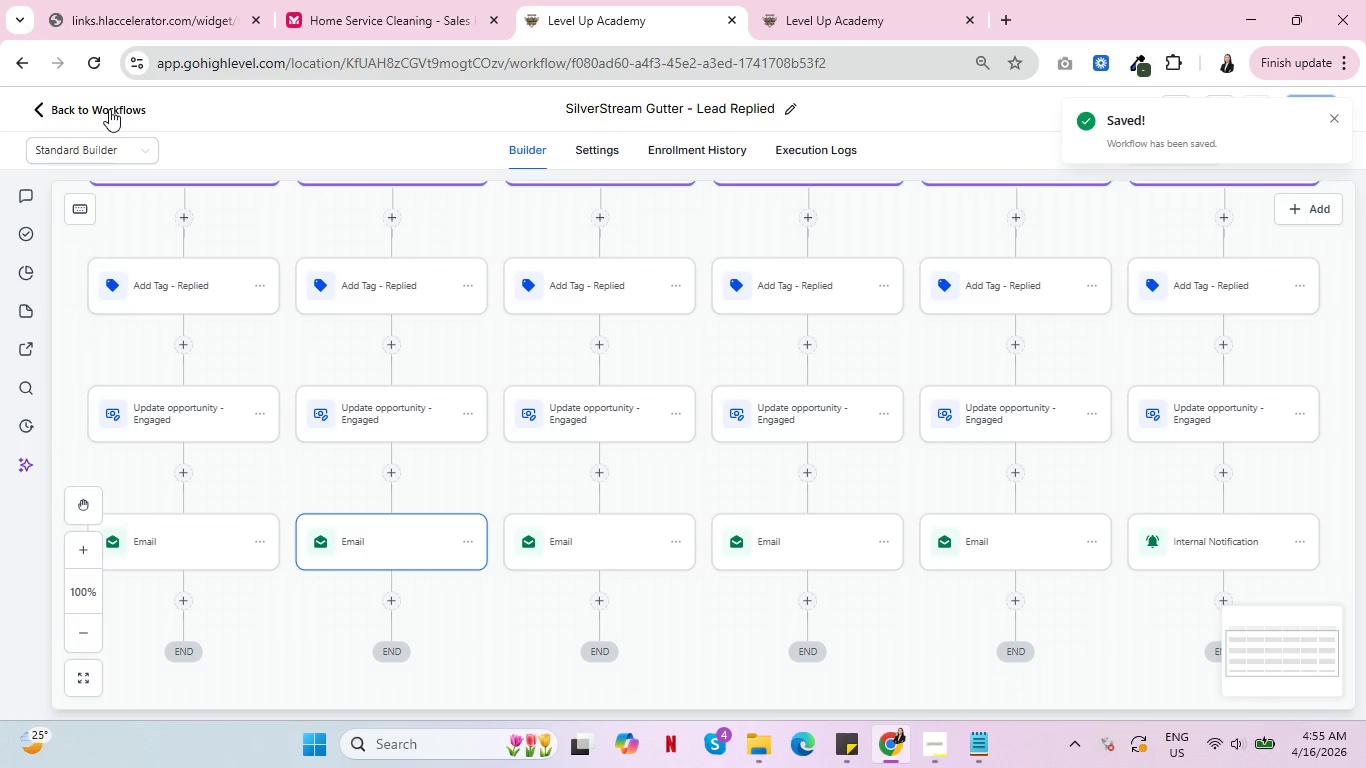 
left_click([109, 109])
 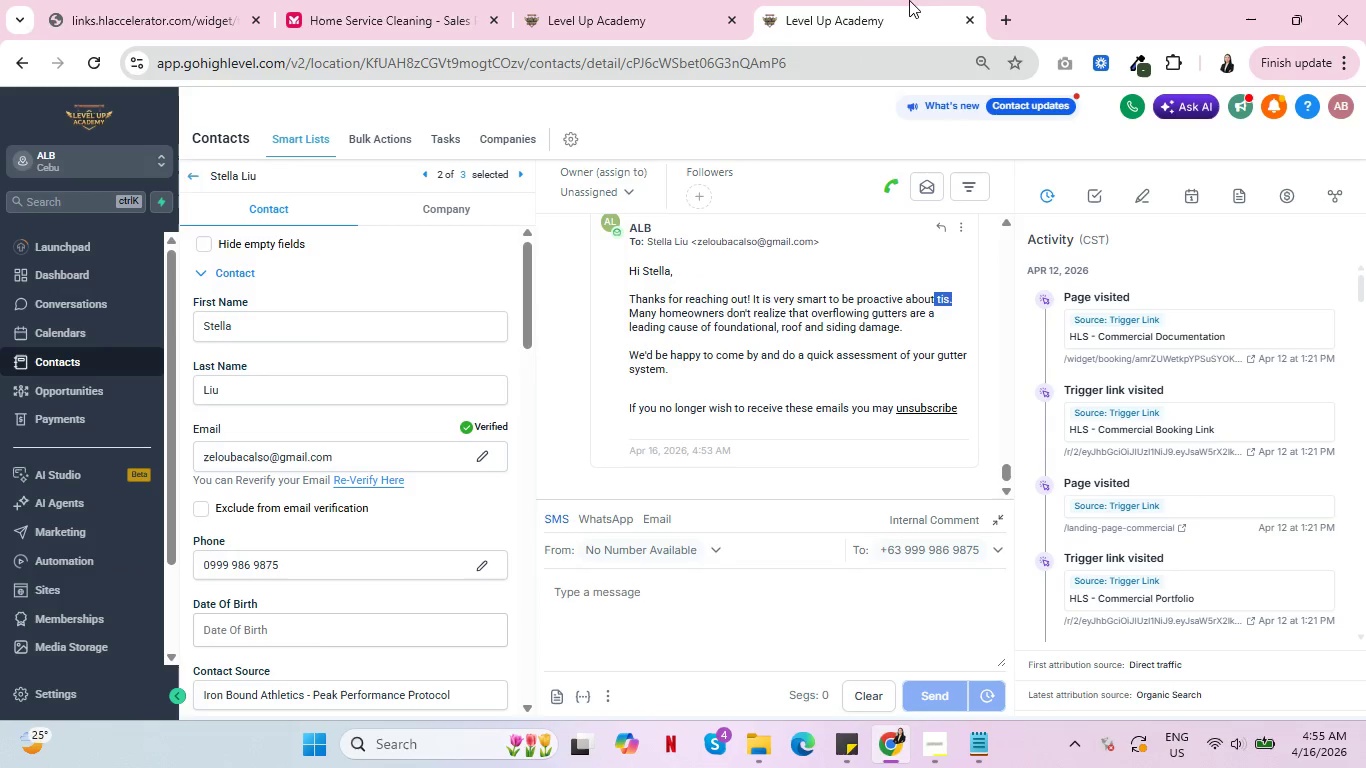 
left_click([909, 0])
 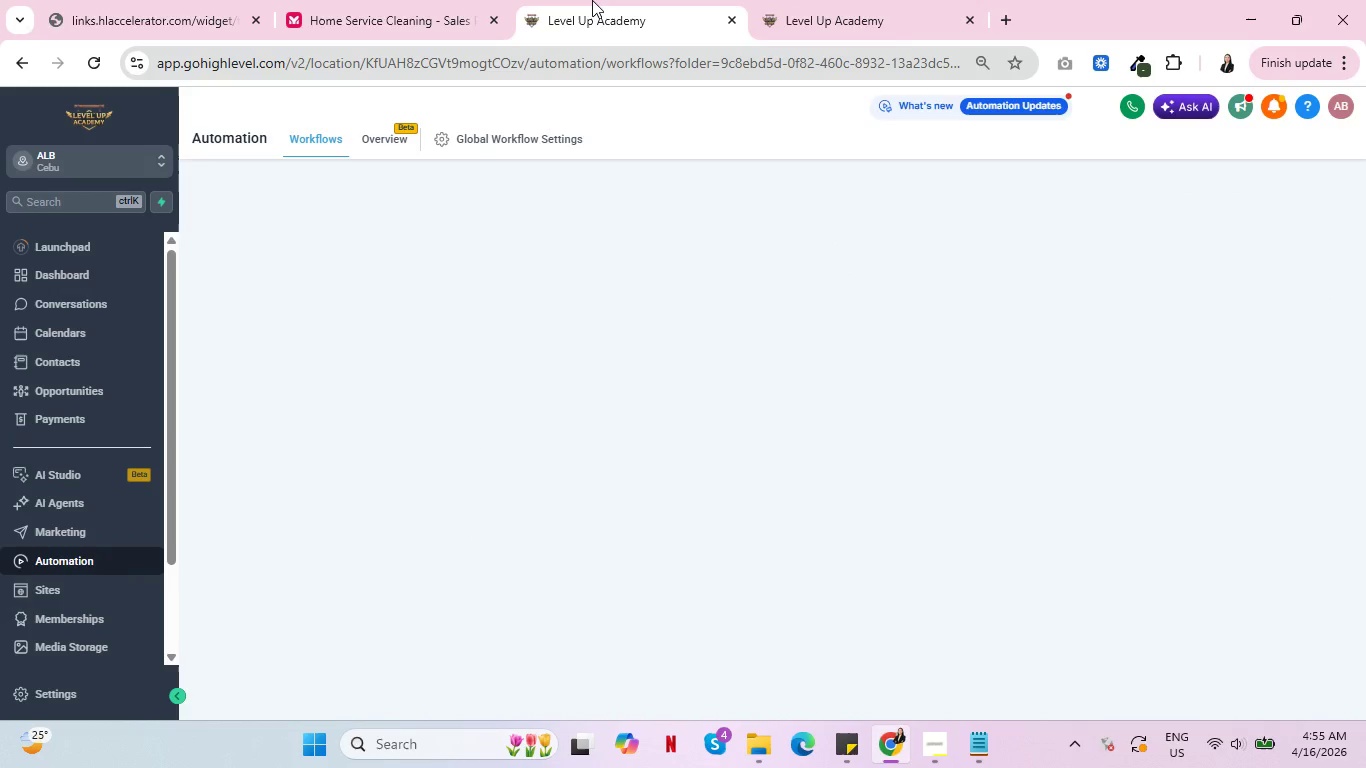 
left_click([592, 0])
 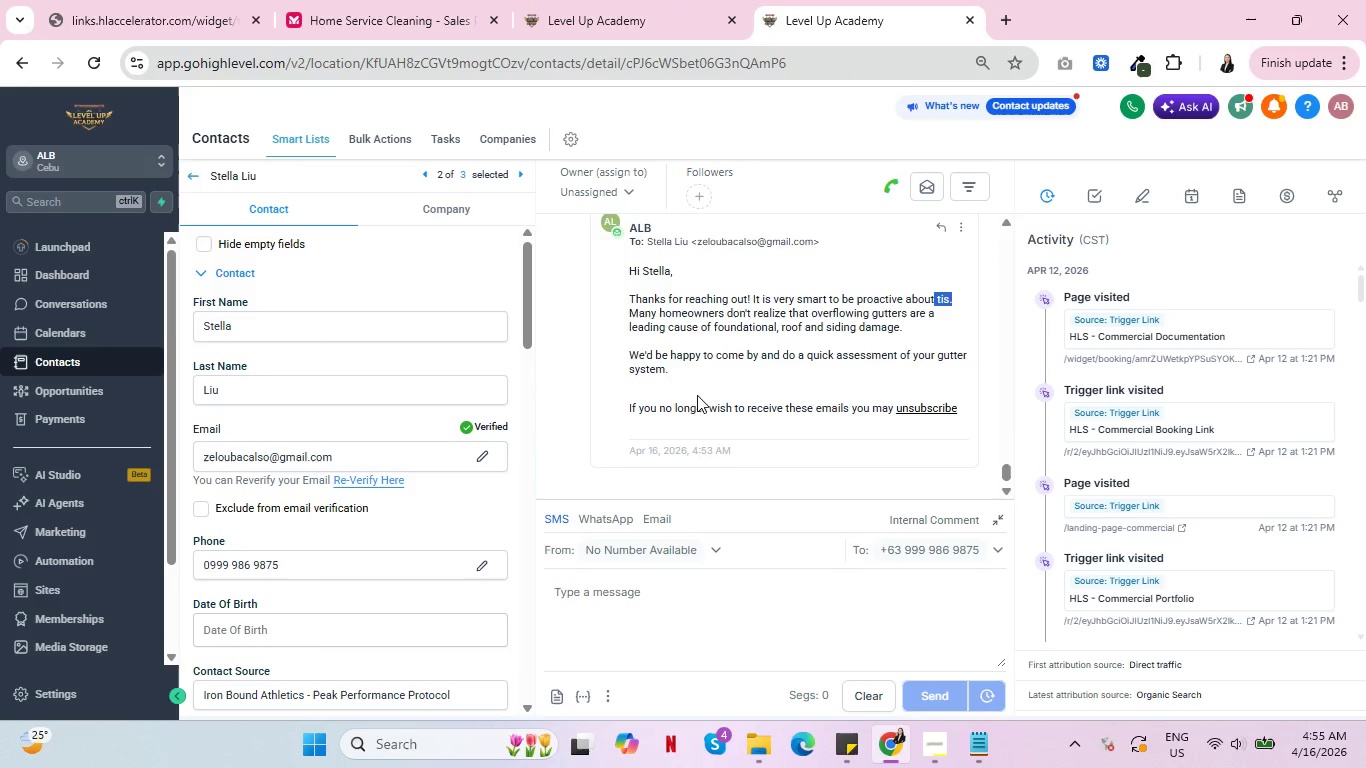 
scroll: coordinate [804, 347], scroll_direction: down, amount: 1.0
 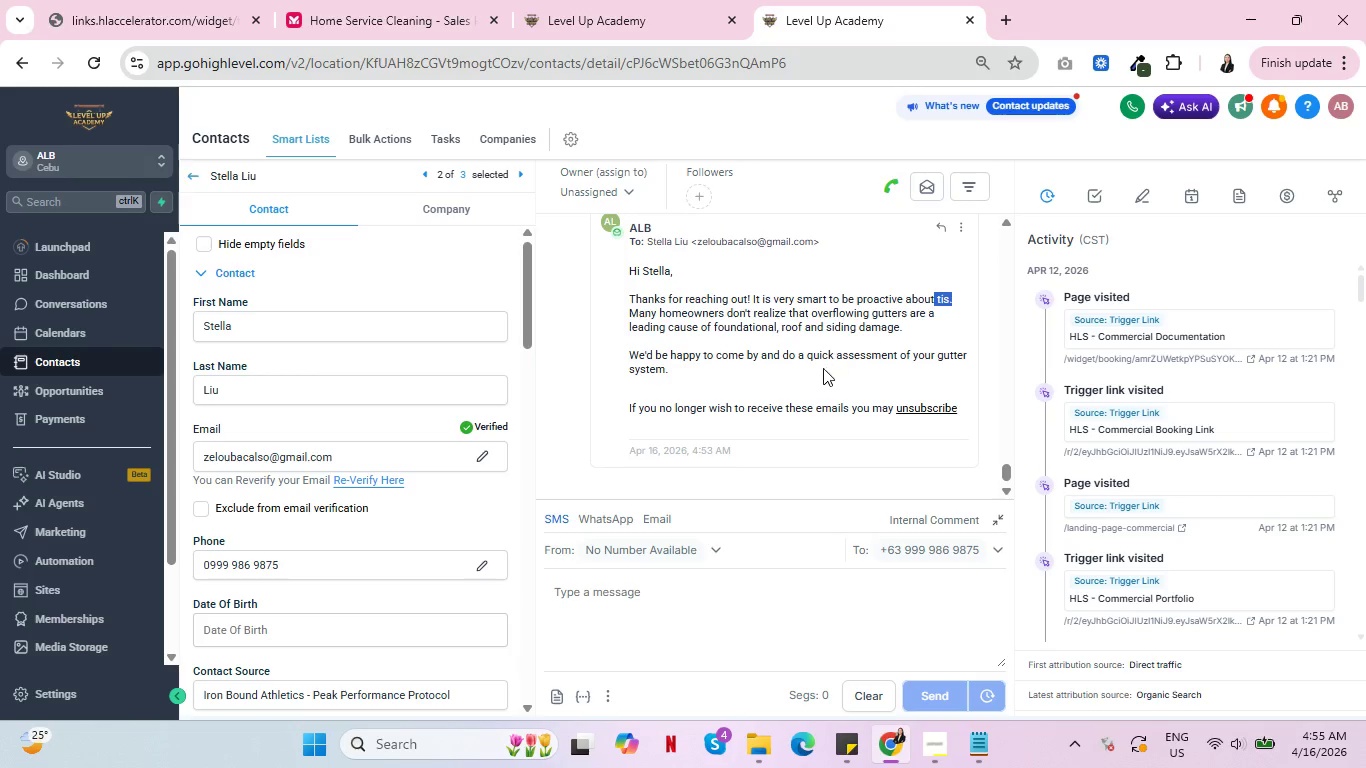 
wait(7.82)
 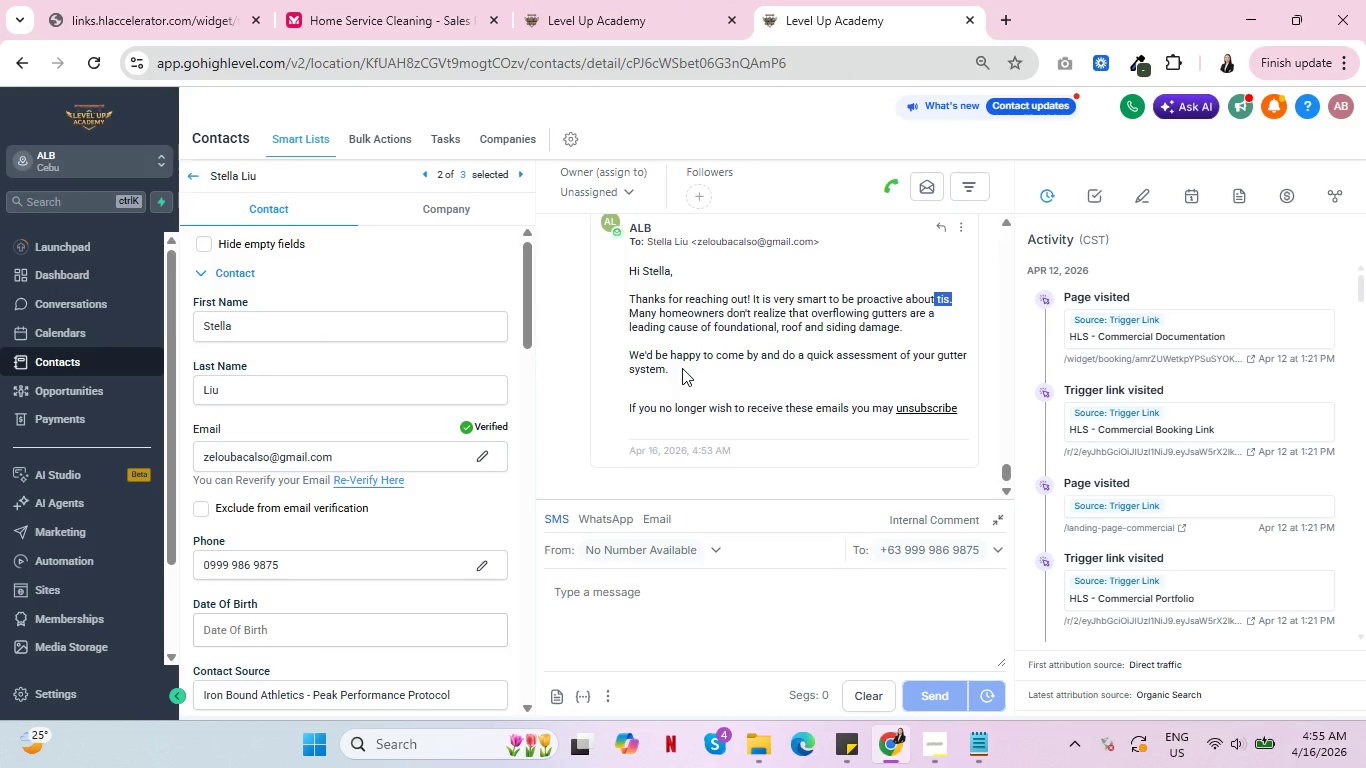 
left_click([666, 0])